 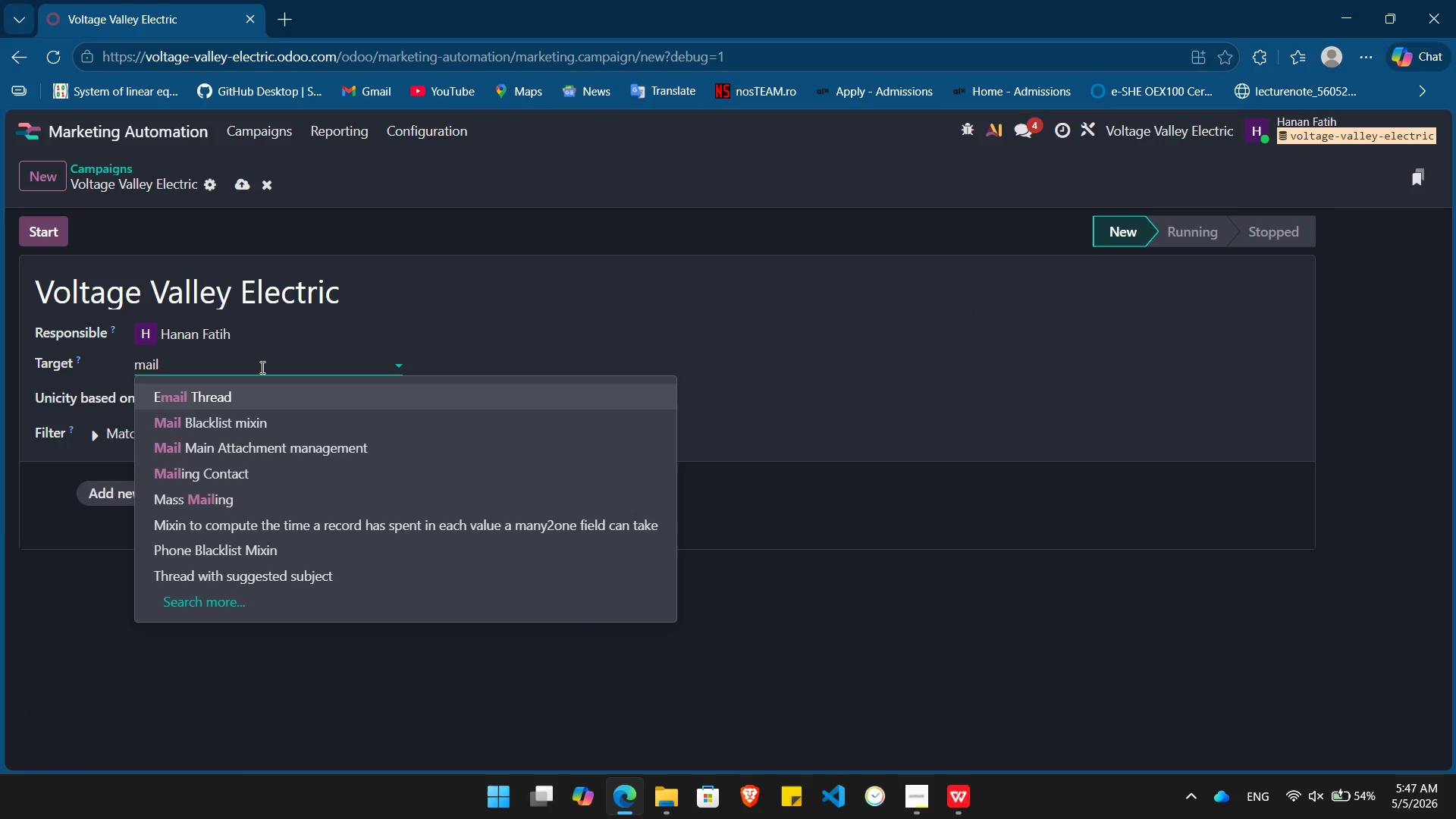 
left_click([234, 466])
 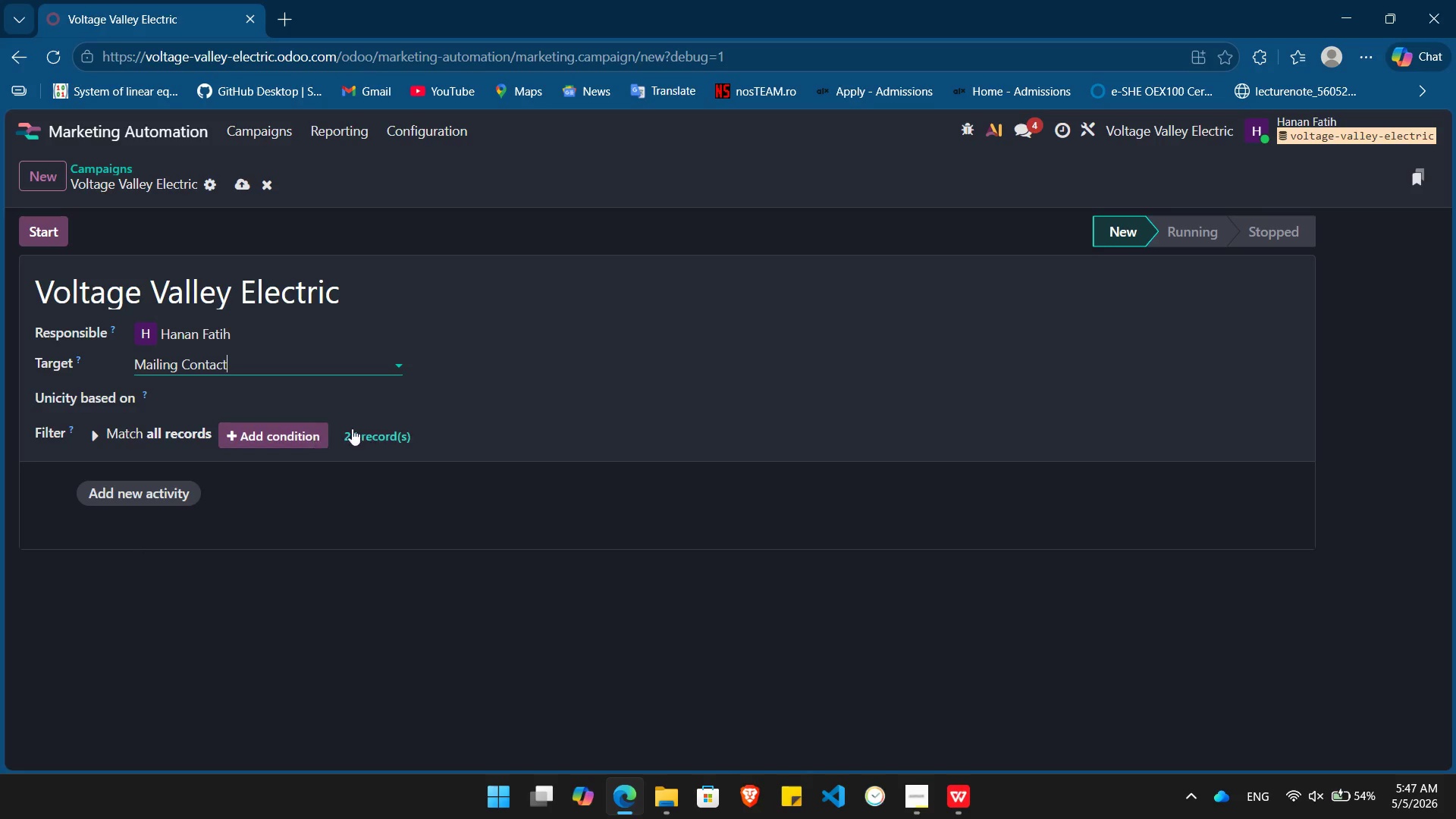 
left_click([382, 428])
 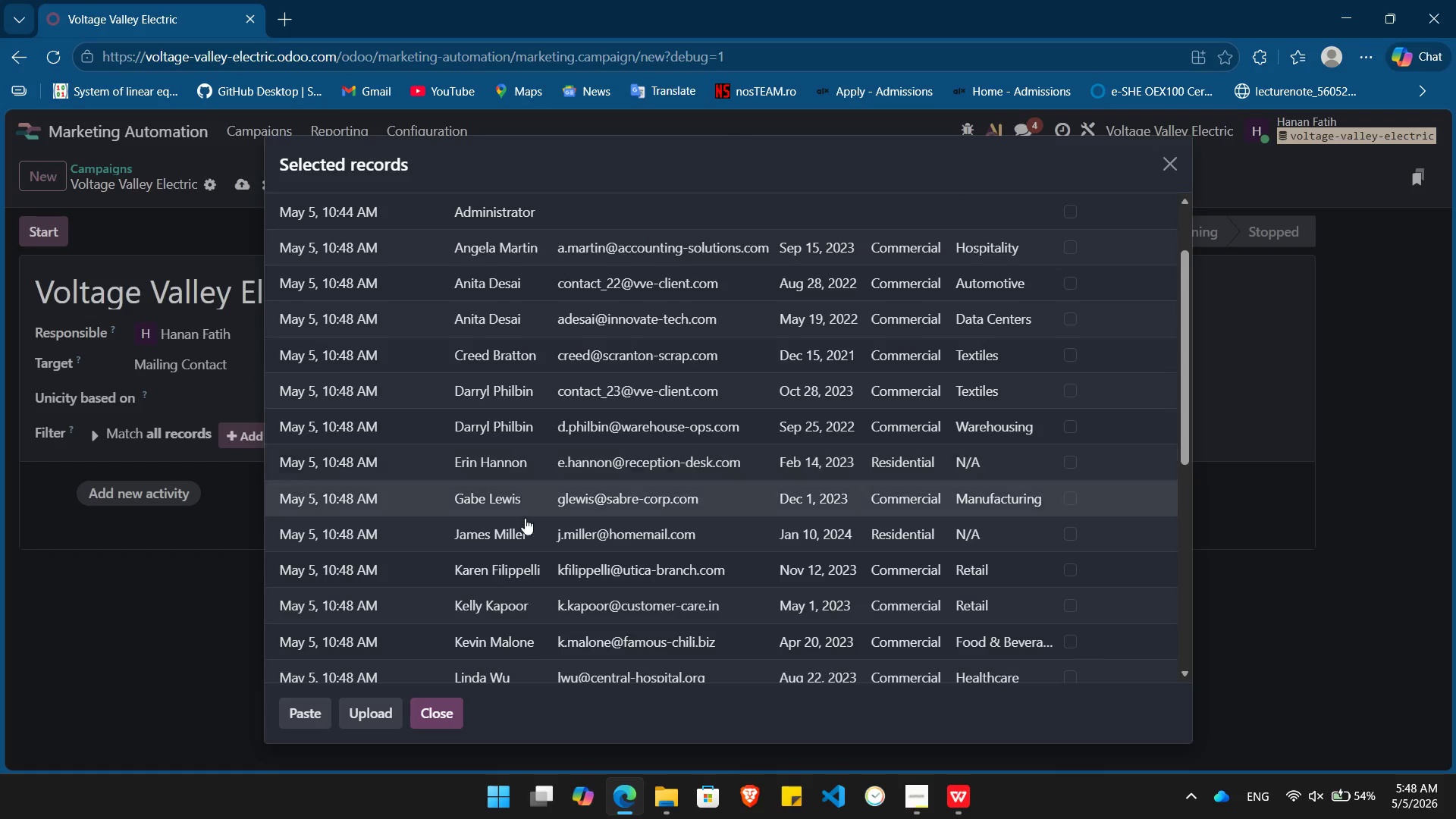 
left_click([438, 705])
 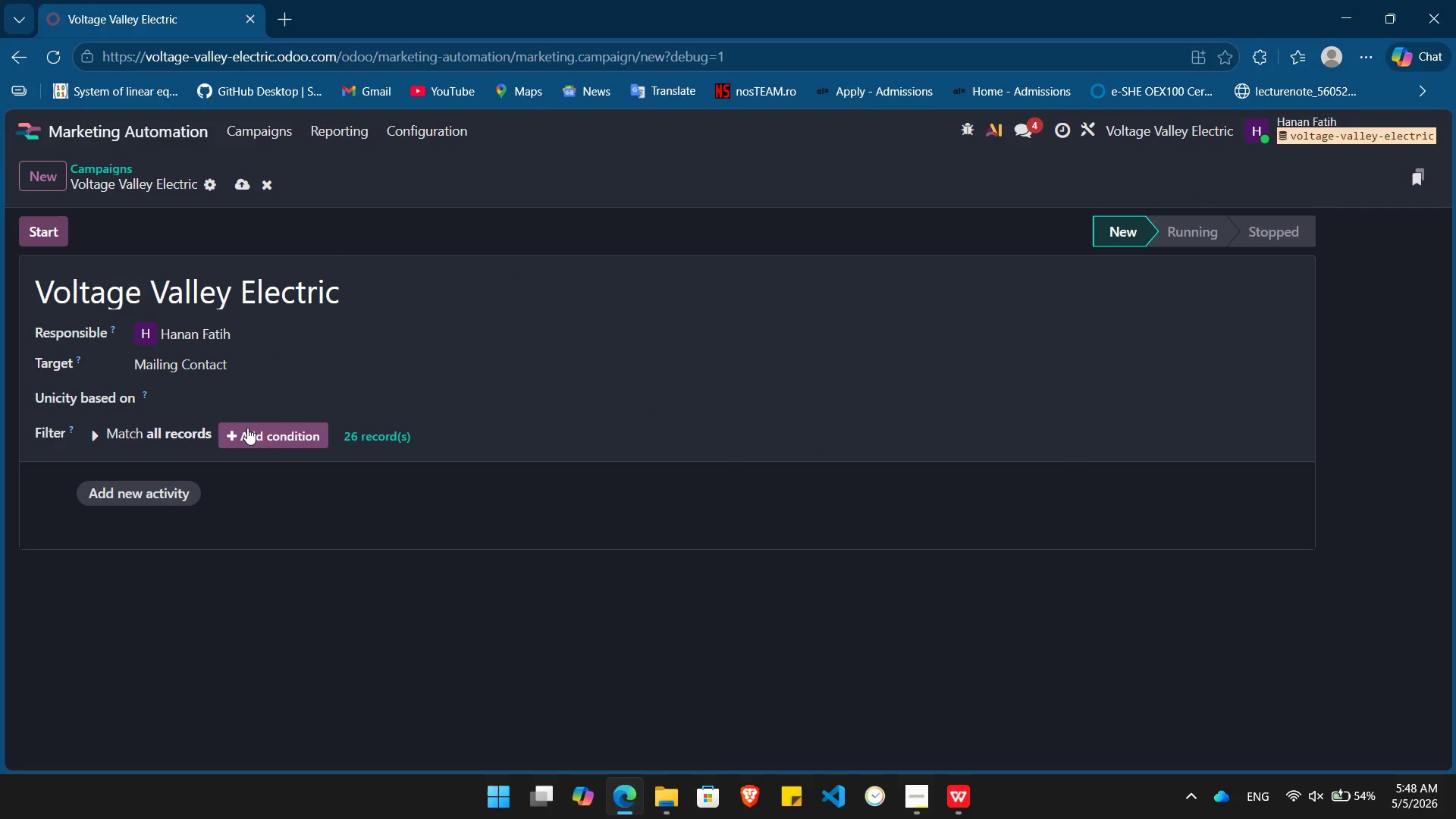 
left_click([247, 428])
 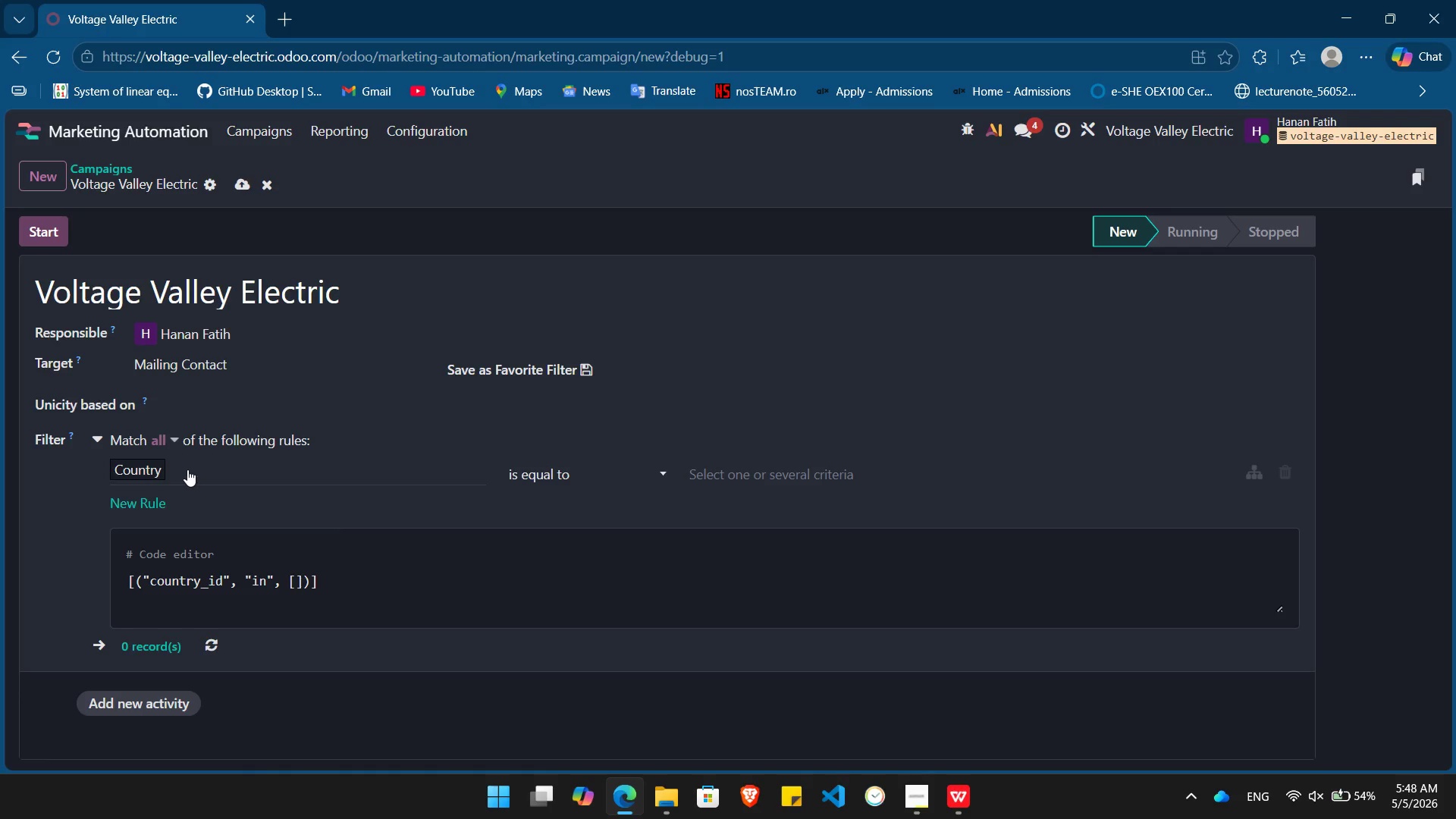 
left_click([187, 469])
 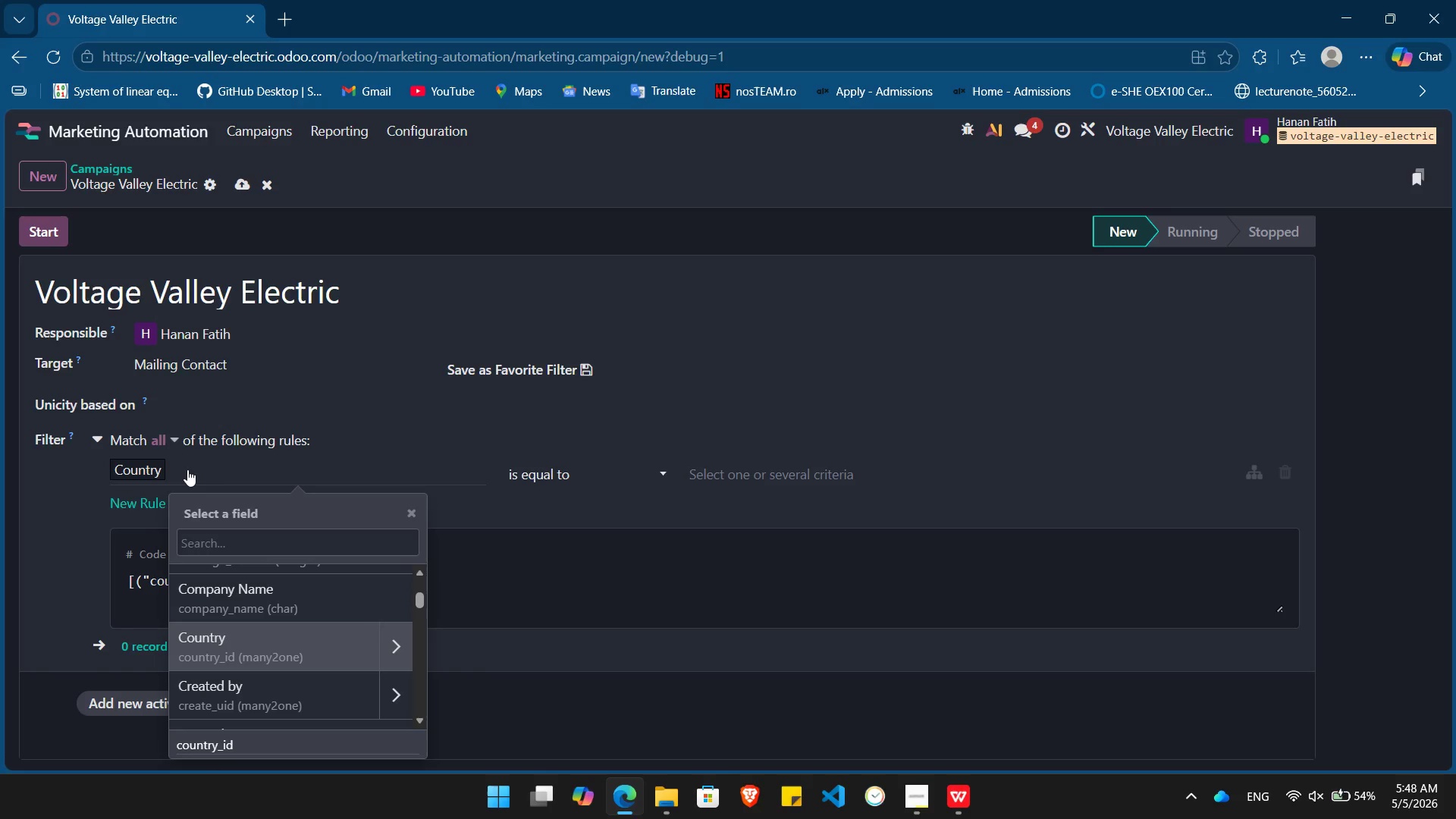 
type(se)
 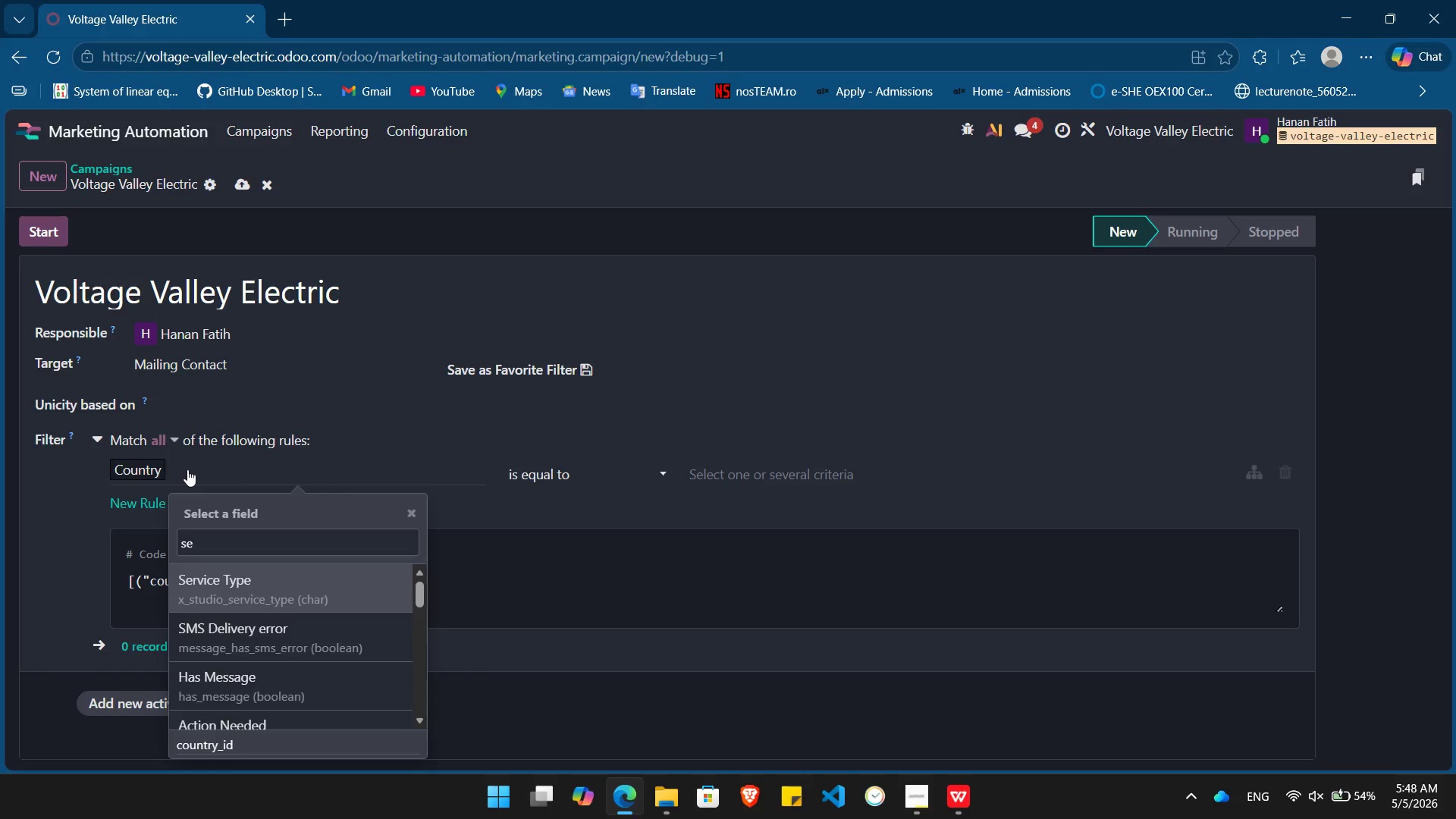 
key(Enter)
 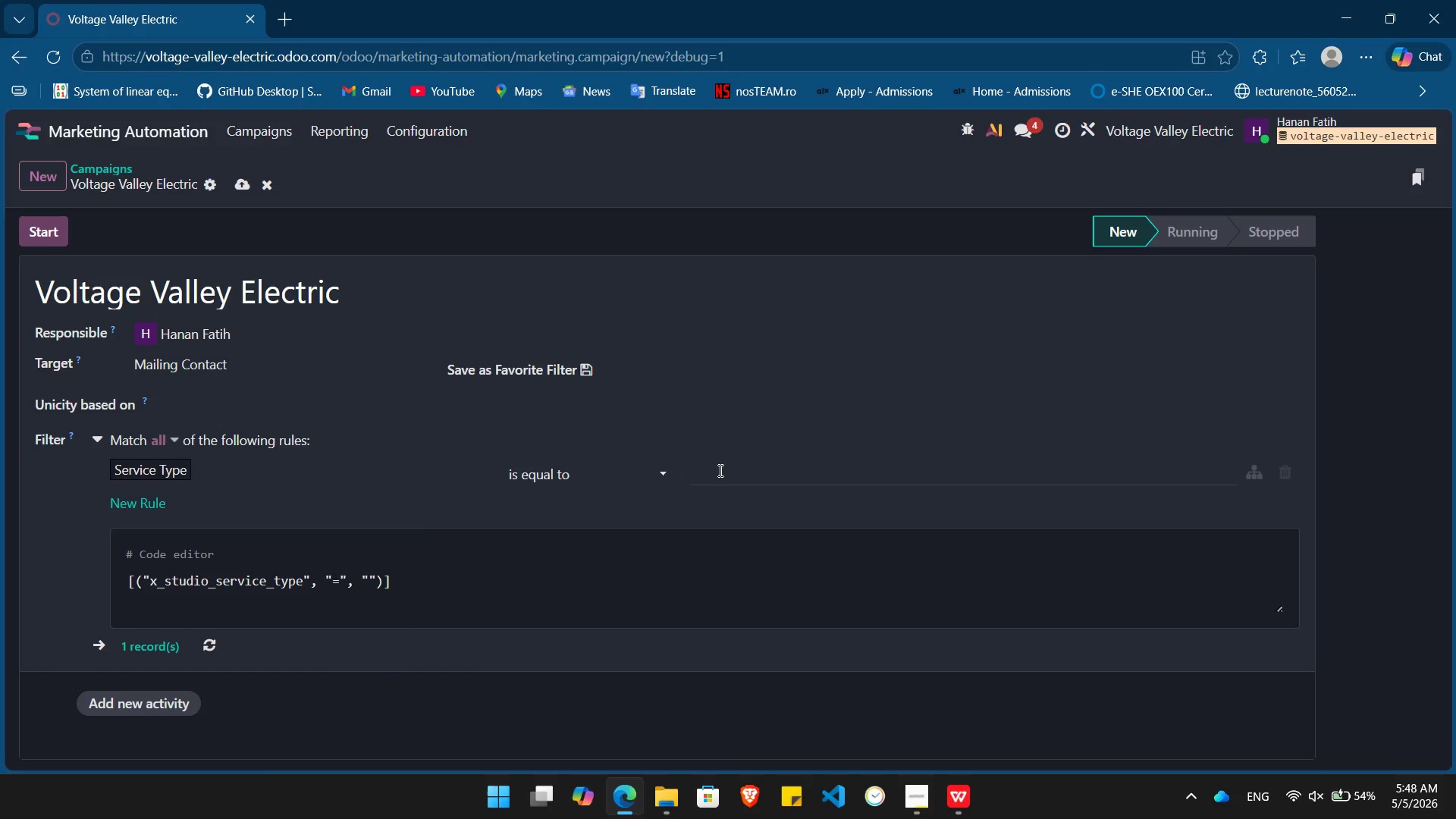 
left_click([722, 470])
 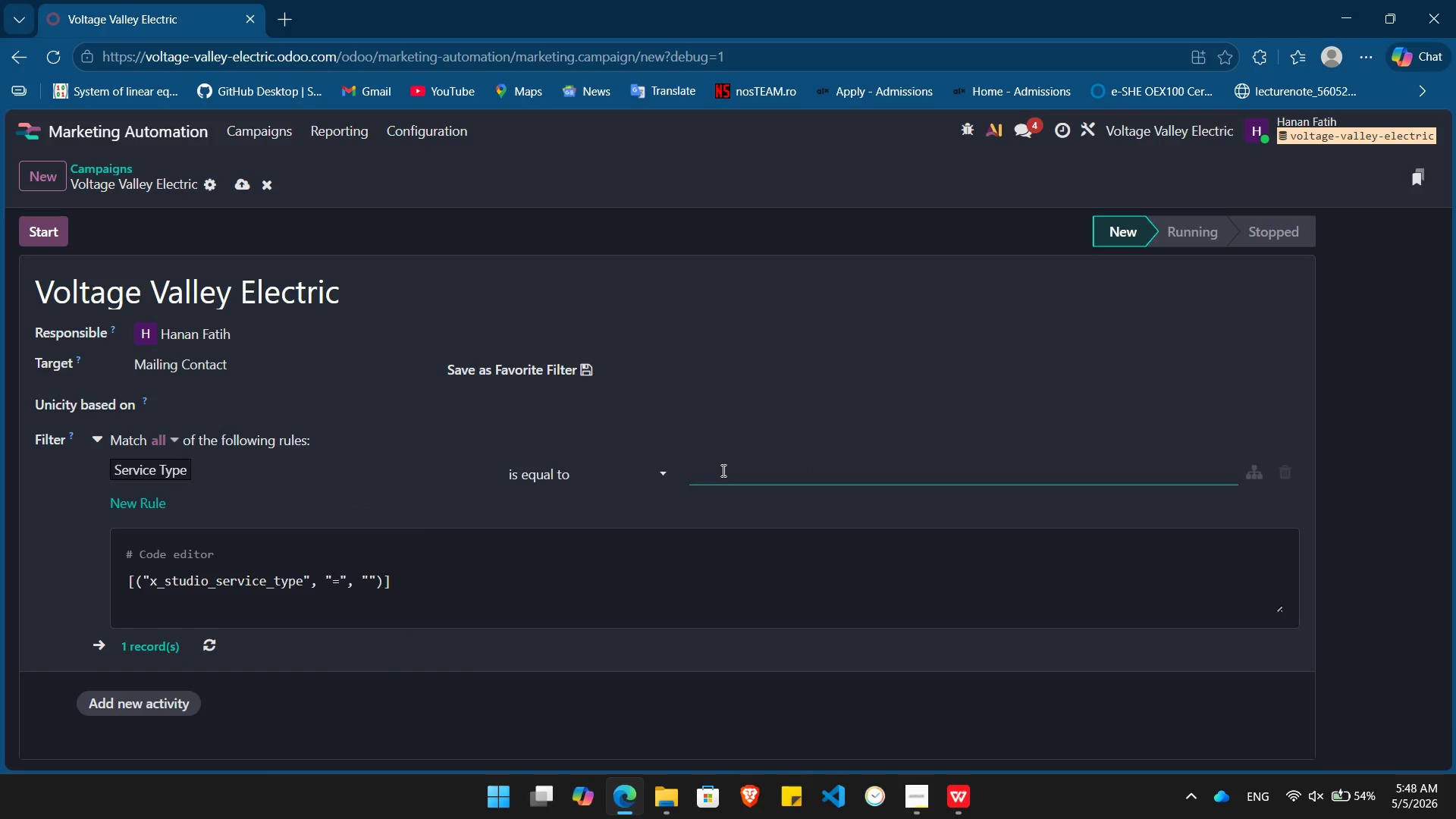 
type(Commercial)
 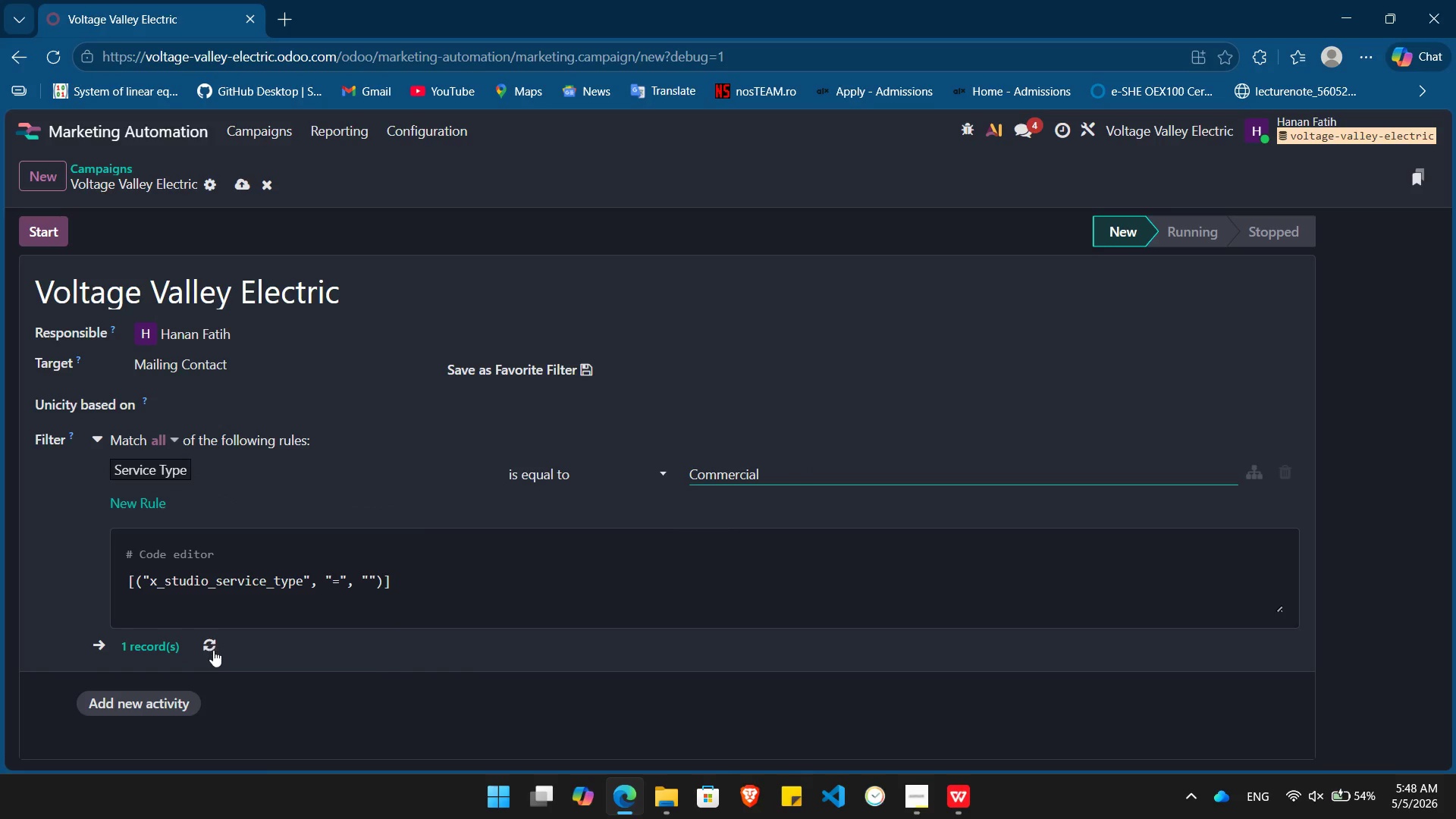 
left_click([210, 642])
 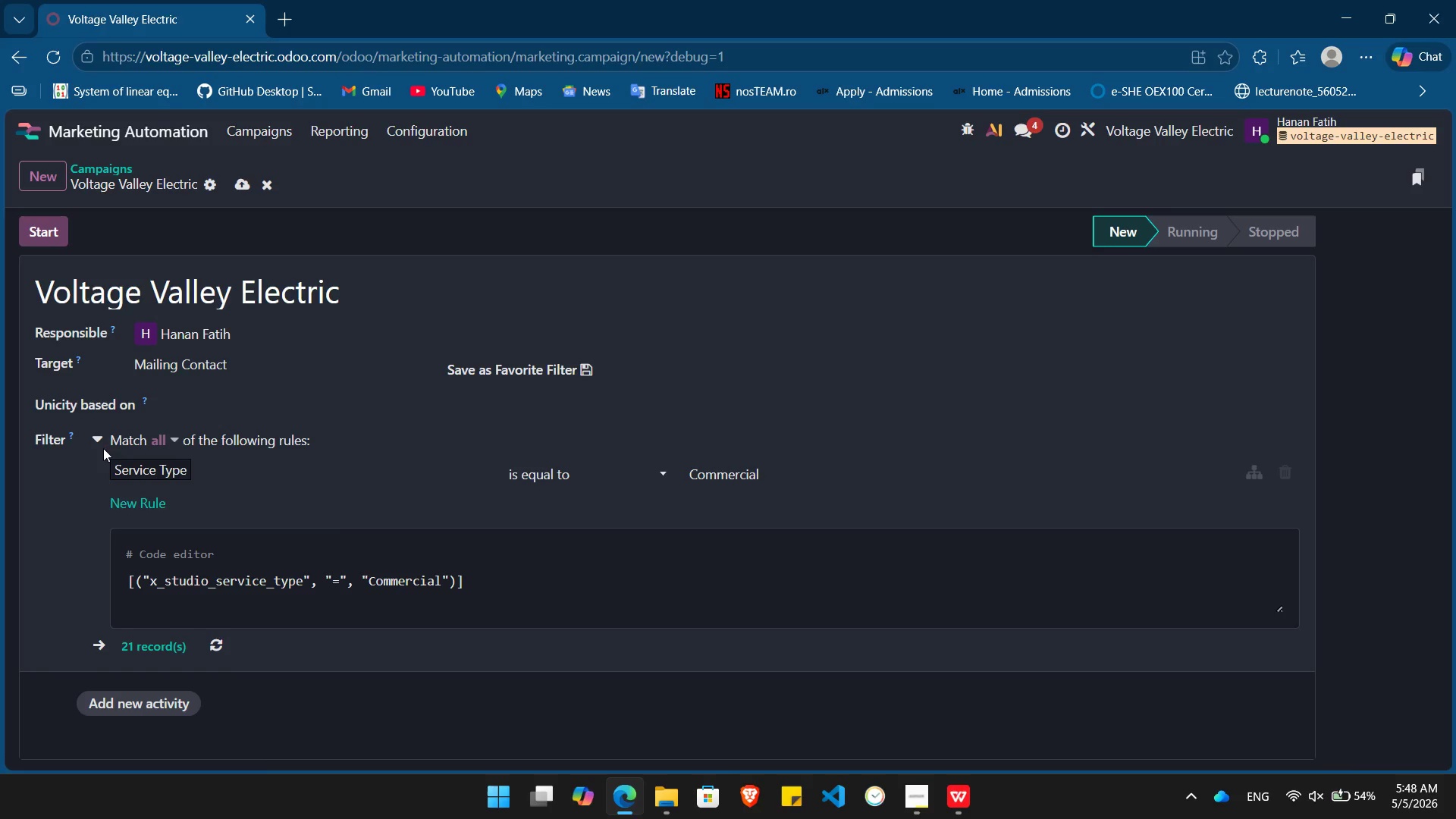 
left_click([96, 437])
 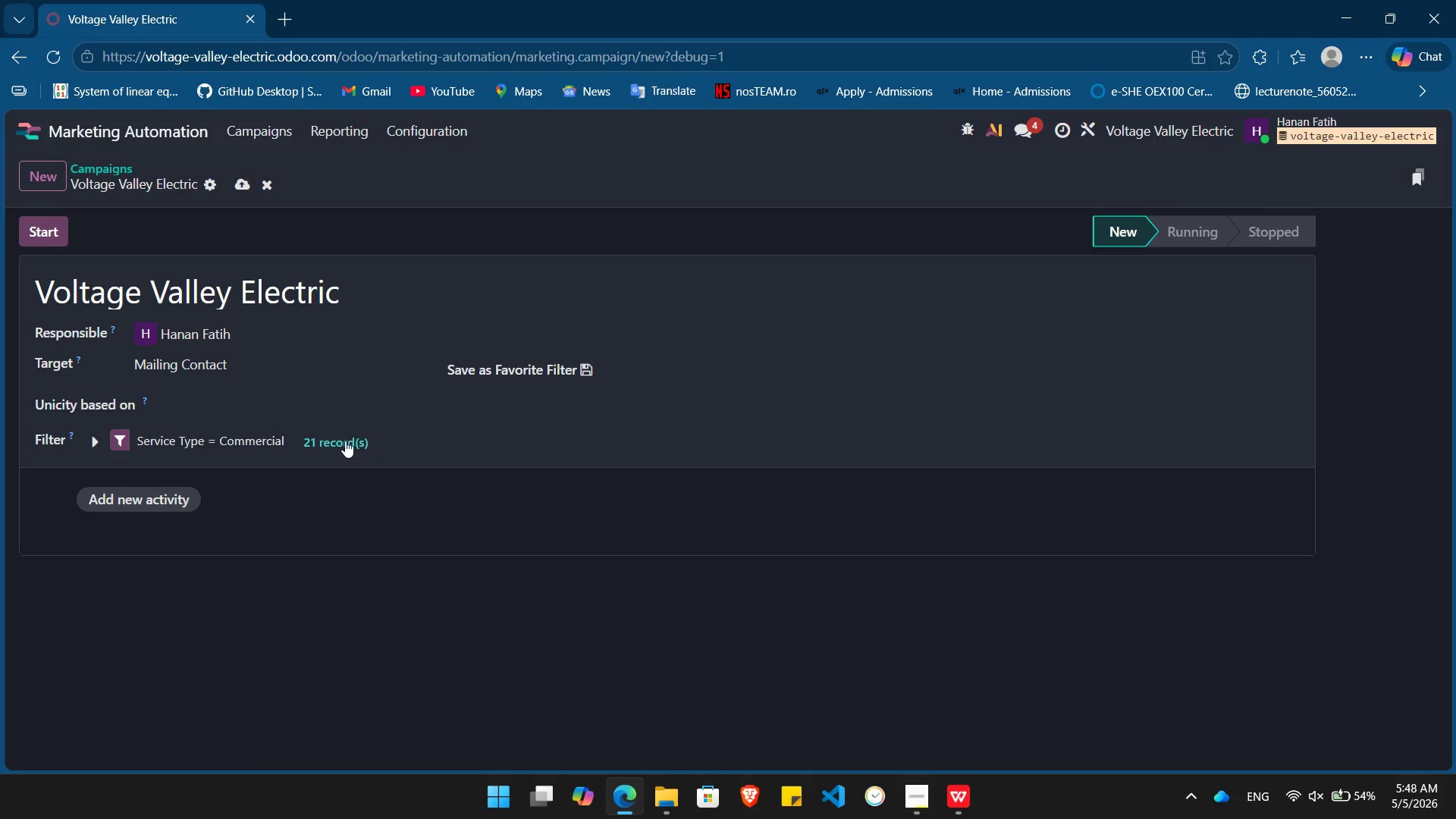 
left_click([342, 441])
 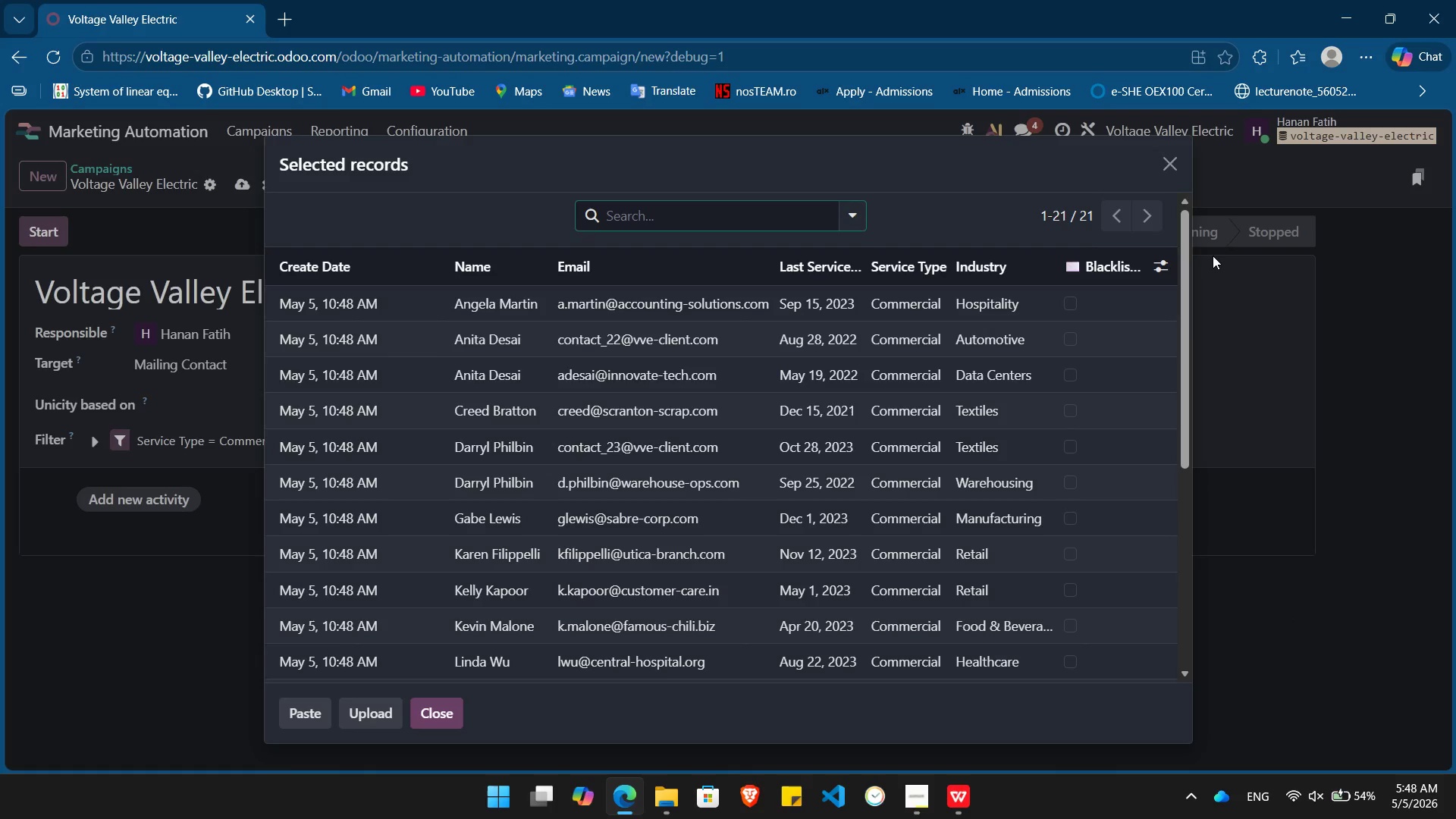 
left_click([1167, 158])
 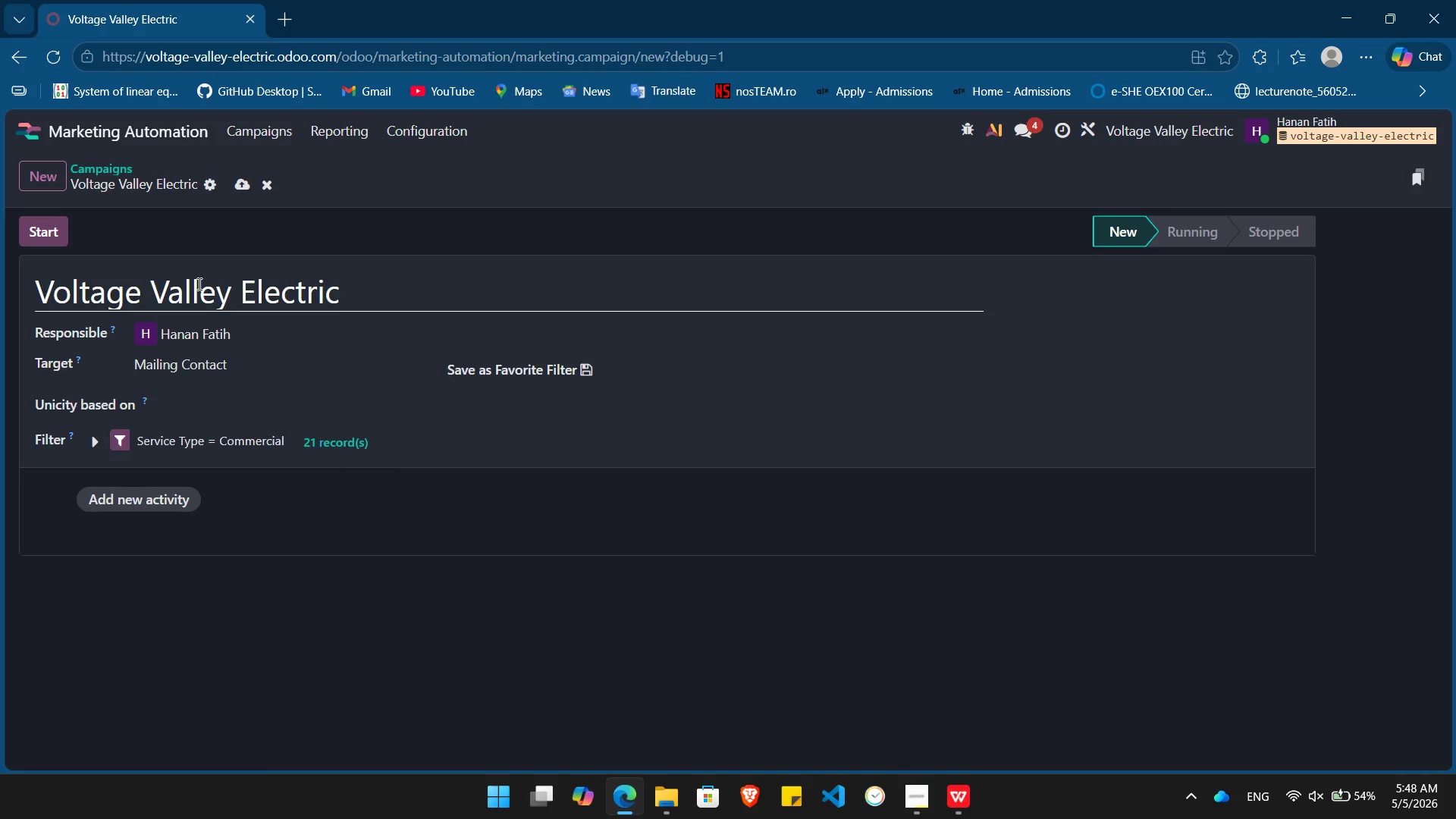 
left_click([109, 120])
 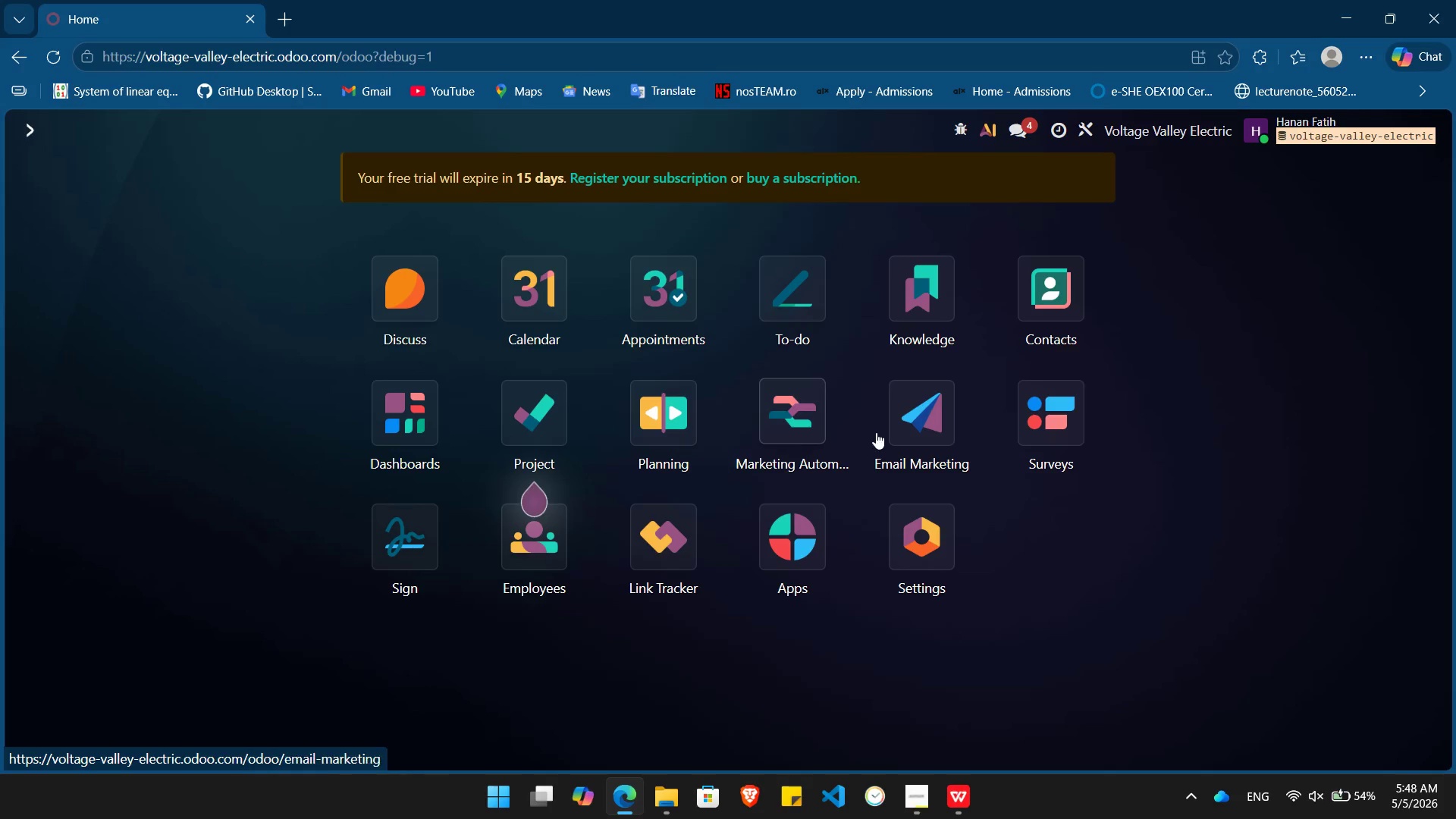 
left_click([916, 427])
 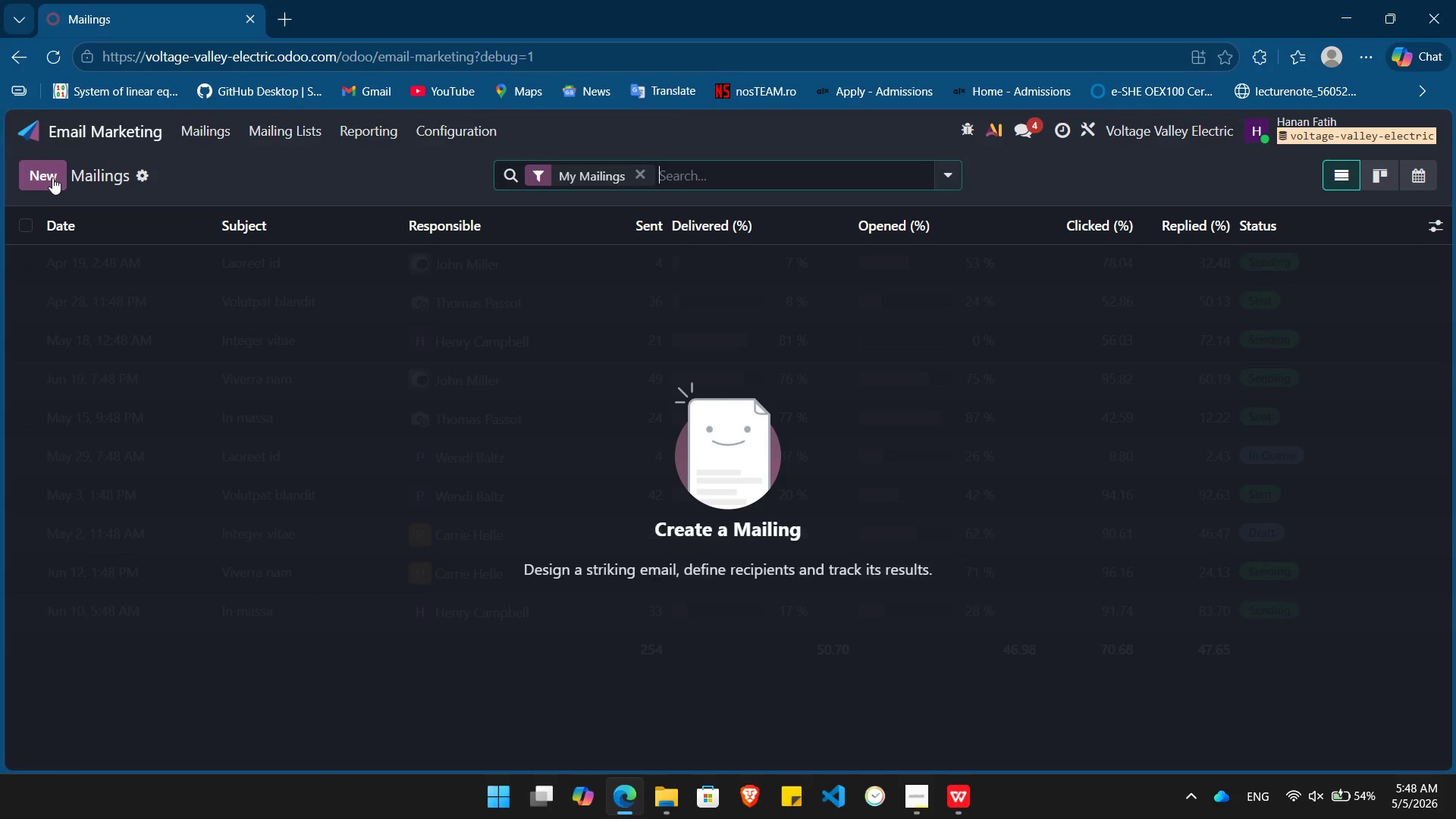 
left_click([52, 177])
 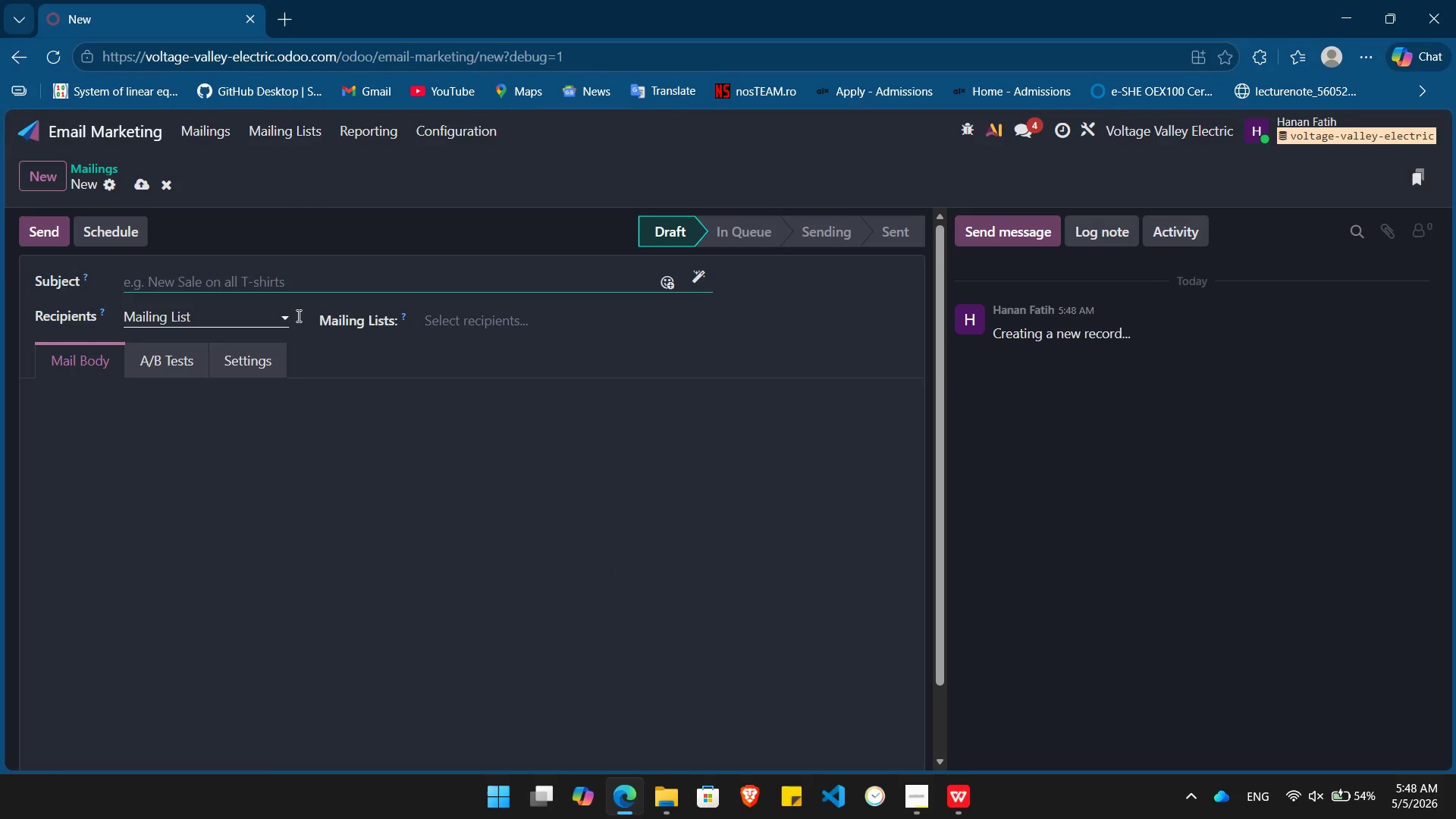 
mouse_move([444, 335])
 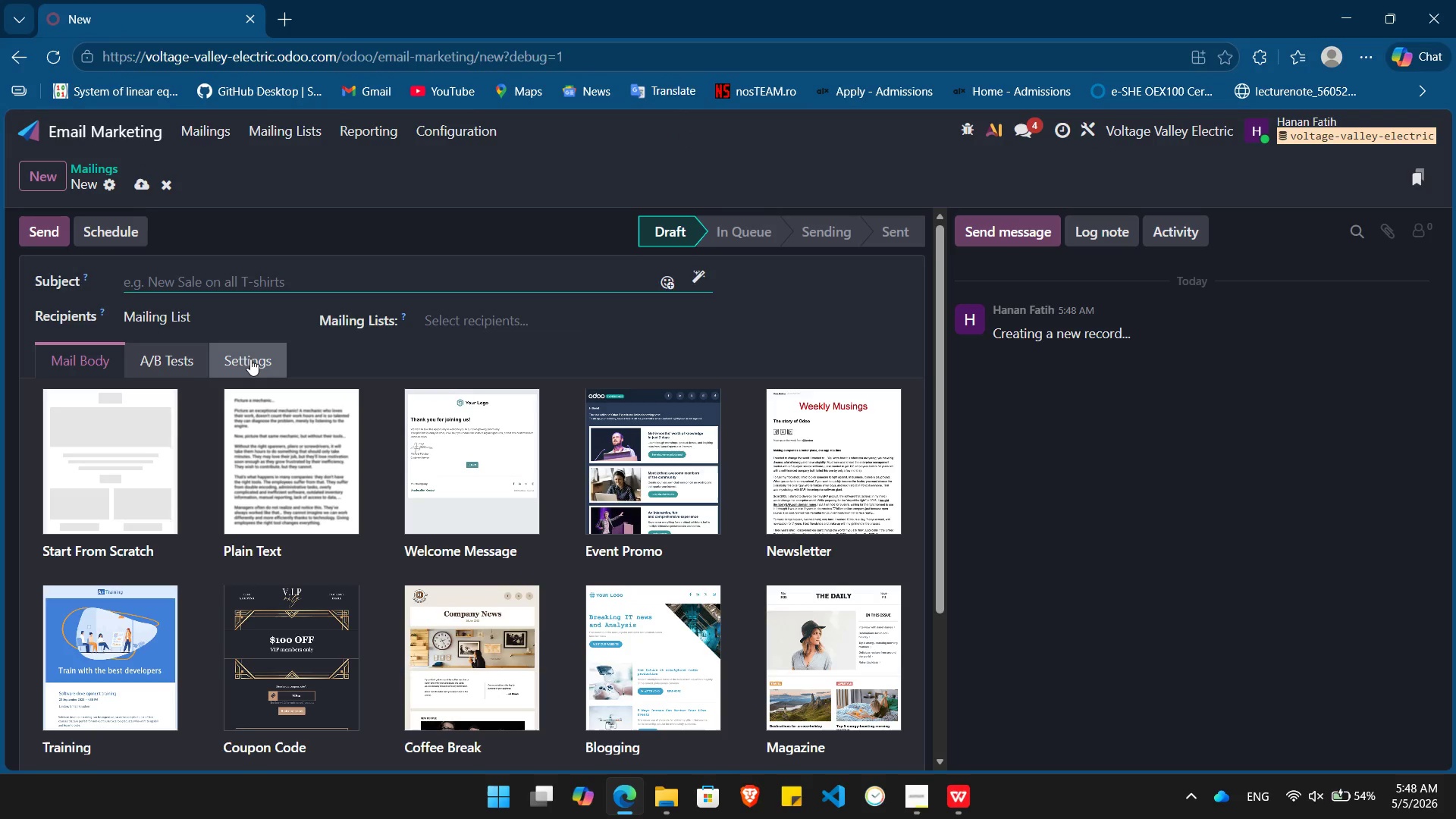 
left_click([250, 359])
 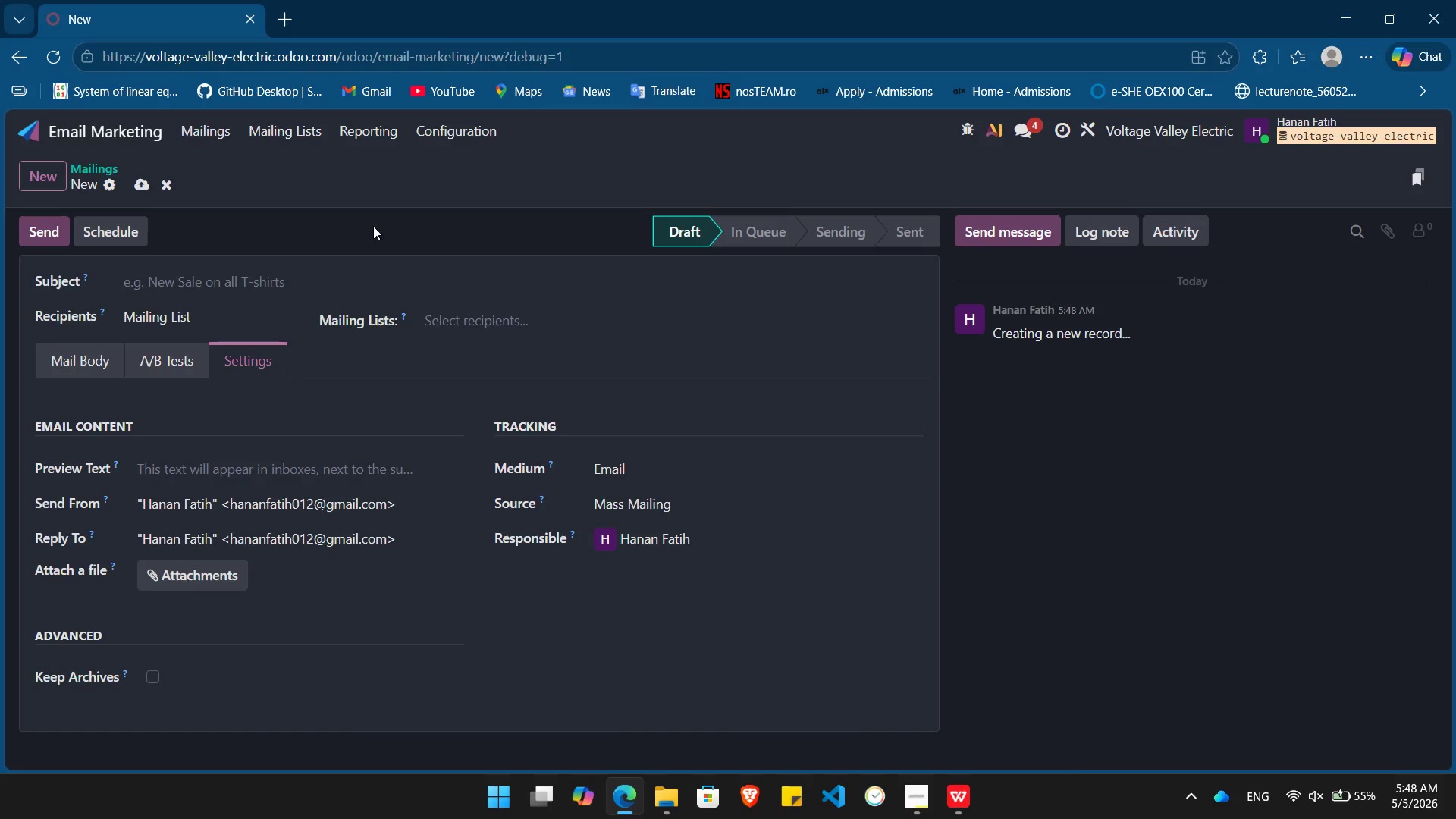 
left_click([454, 121])
 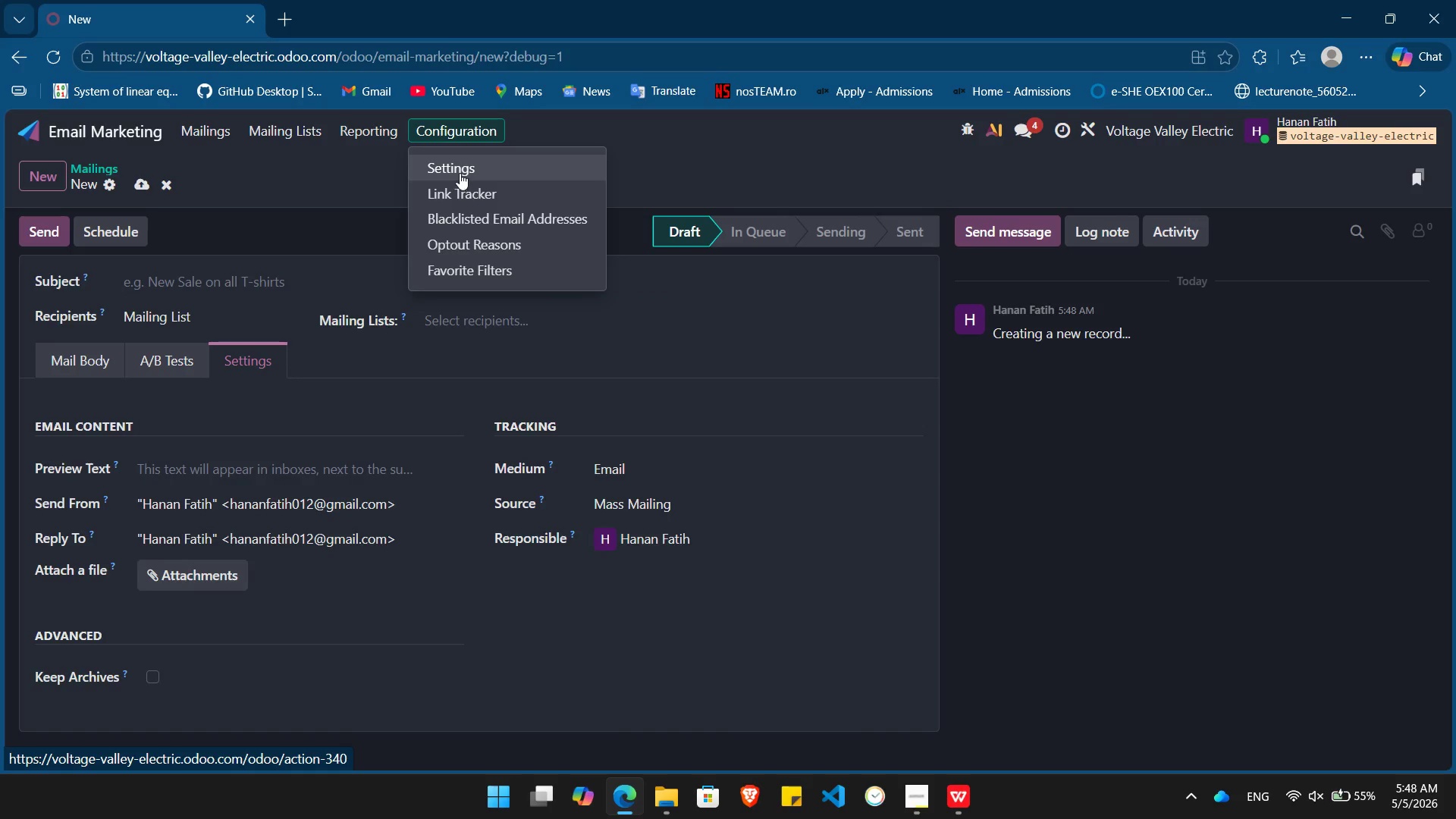 
left_click([460, 172])
 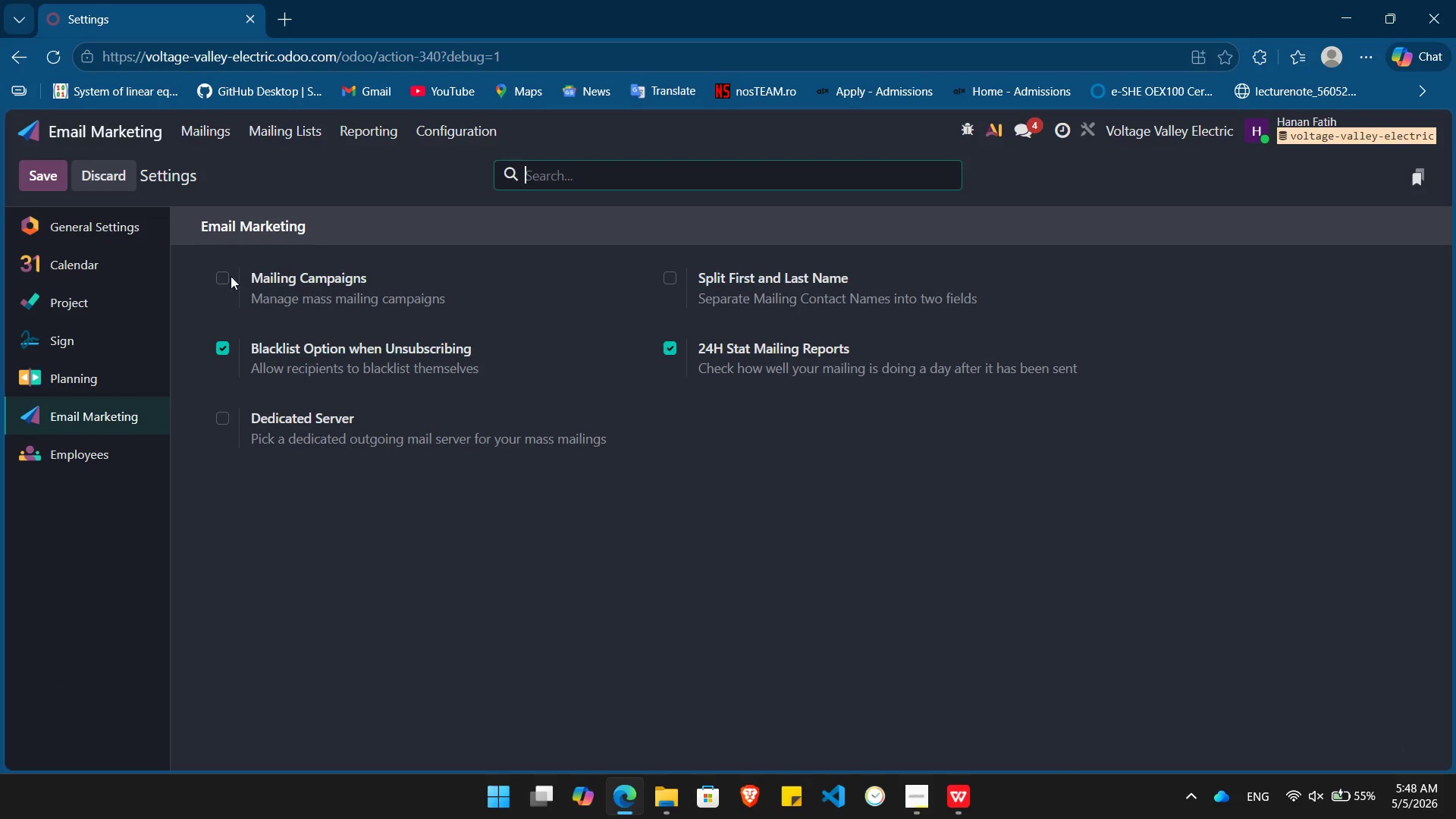 
left_click([224, 280])
 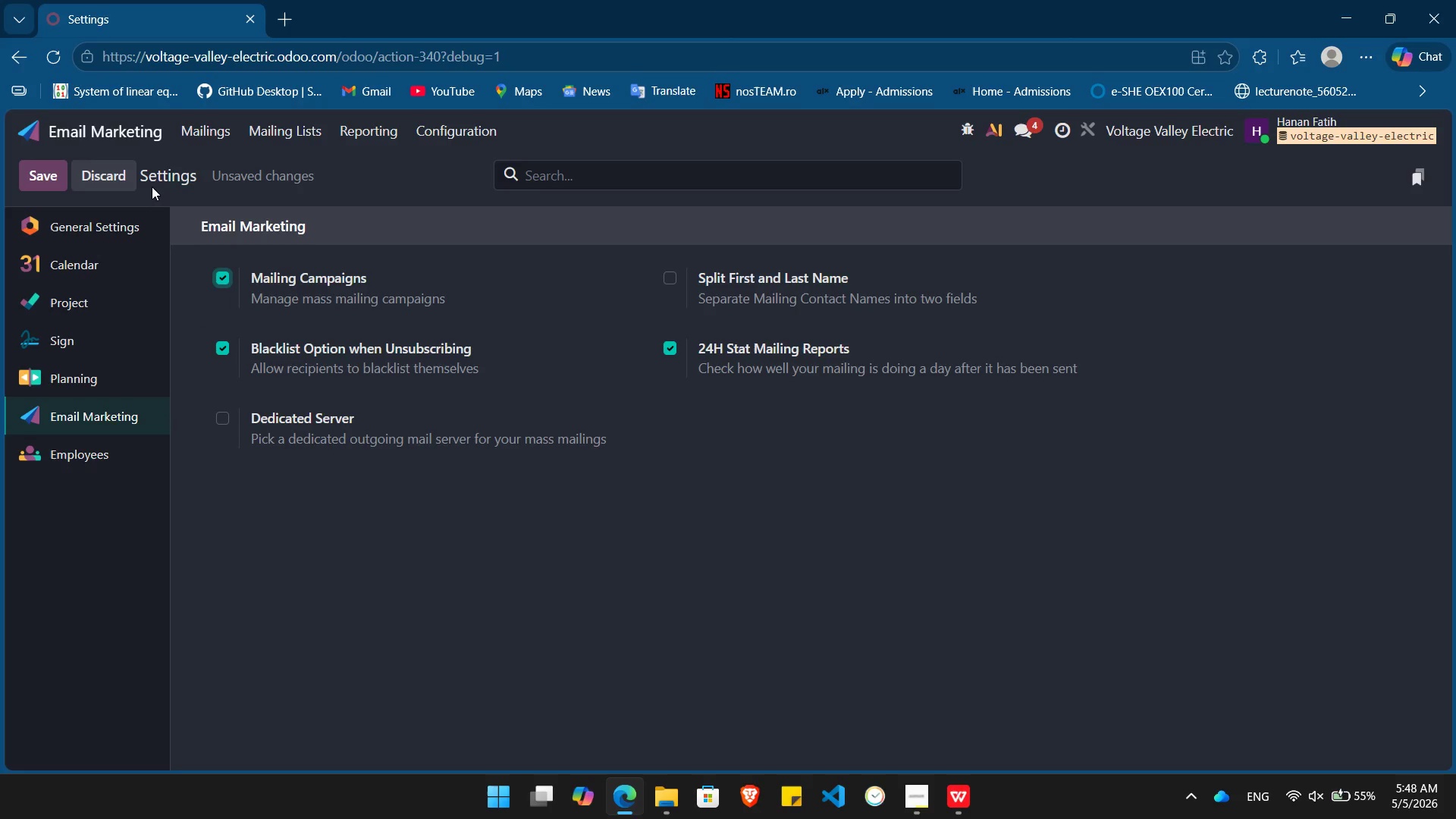 
left_click([42, 179])
 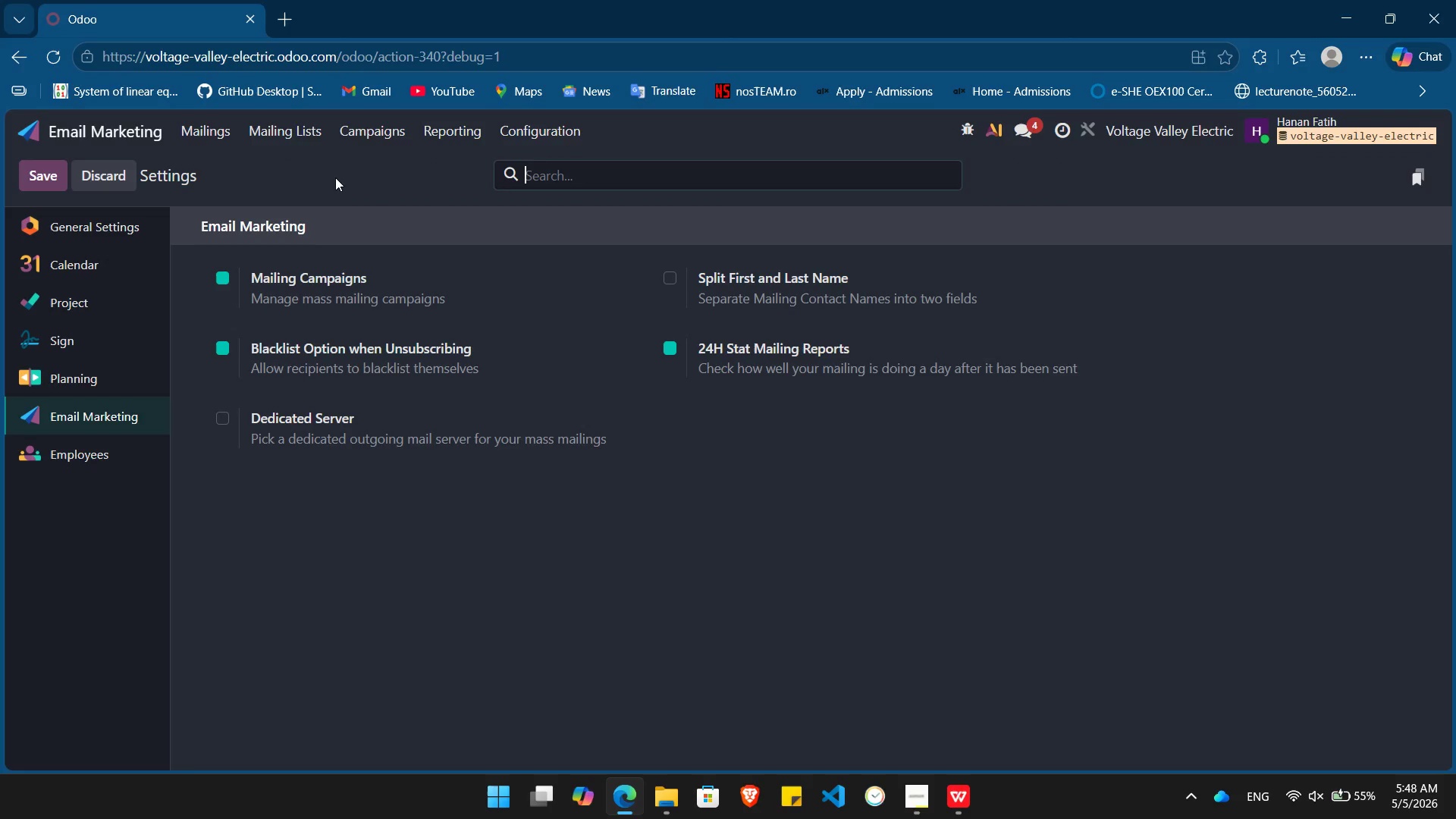 
left_click([198, 125])
 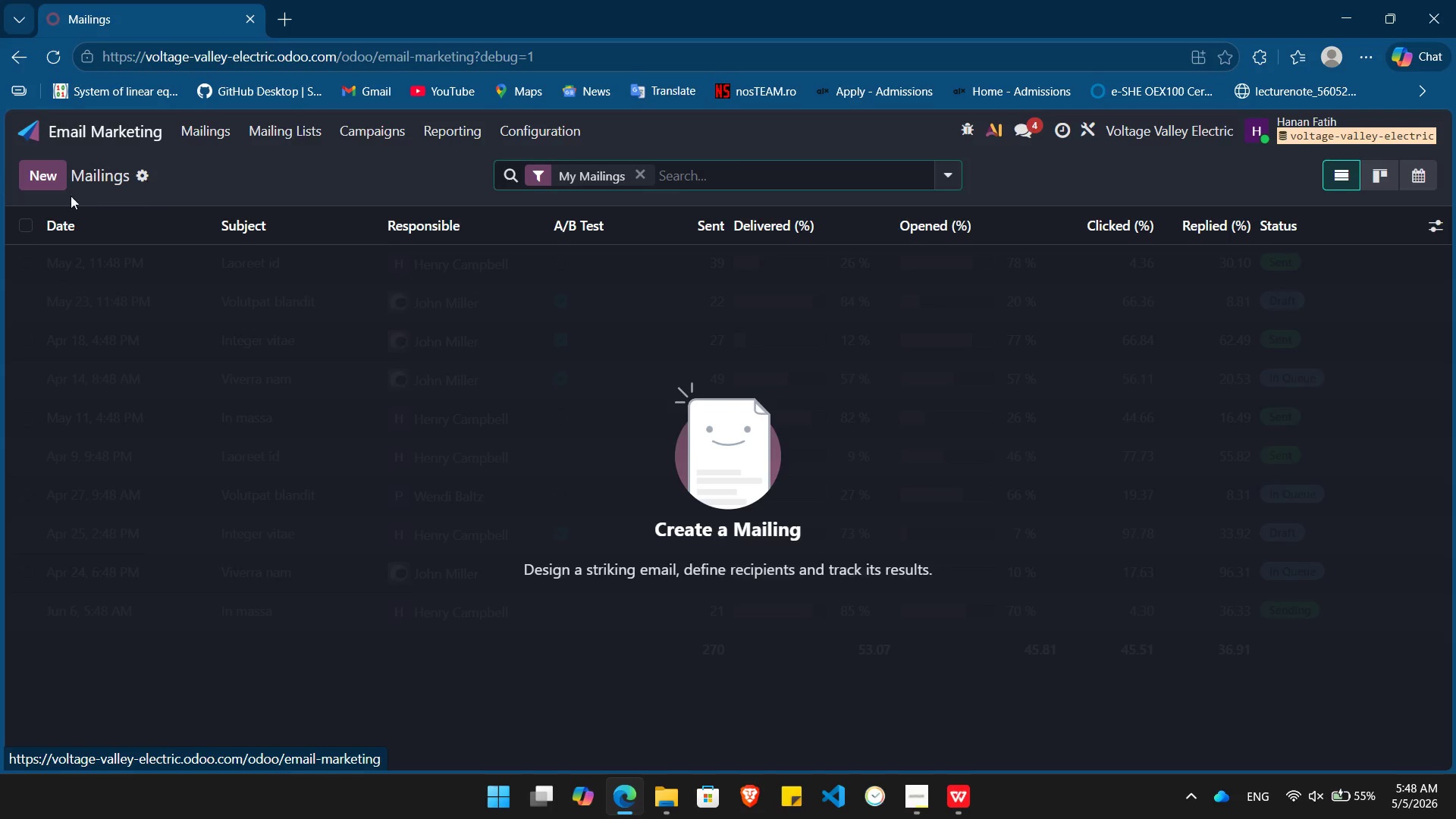 
left_click([46, 178])
 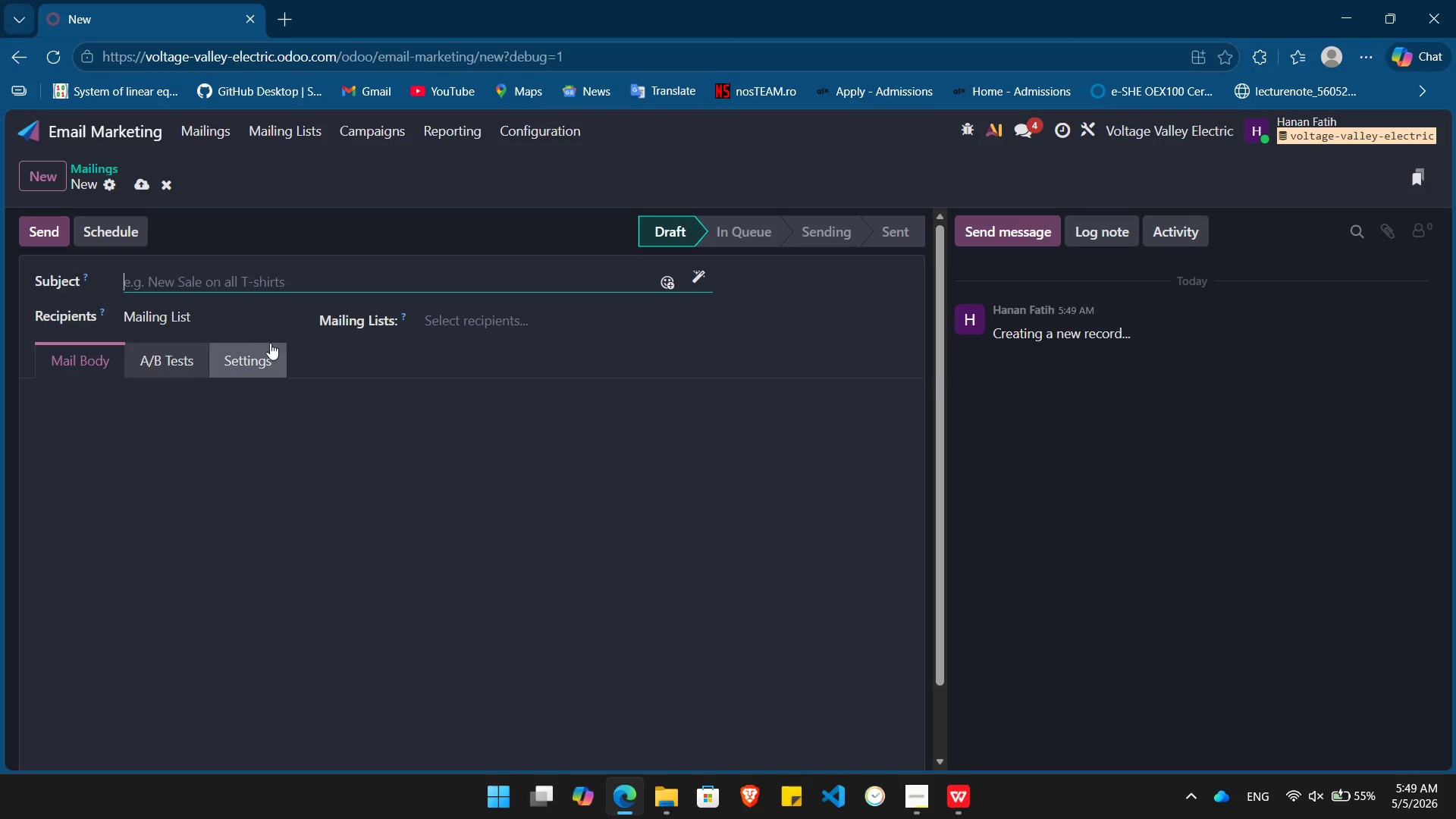 
left_click([258, 356])
 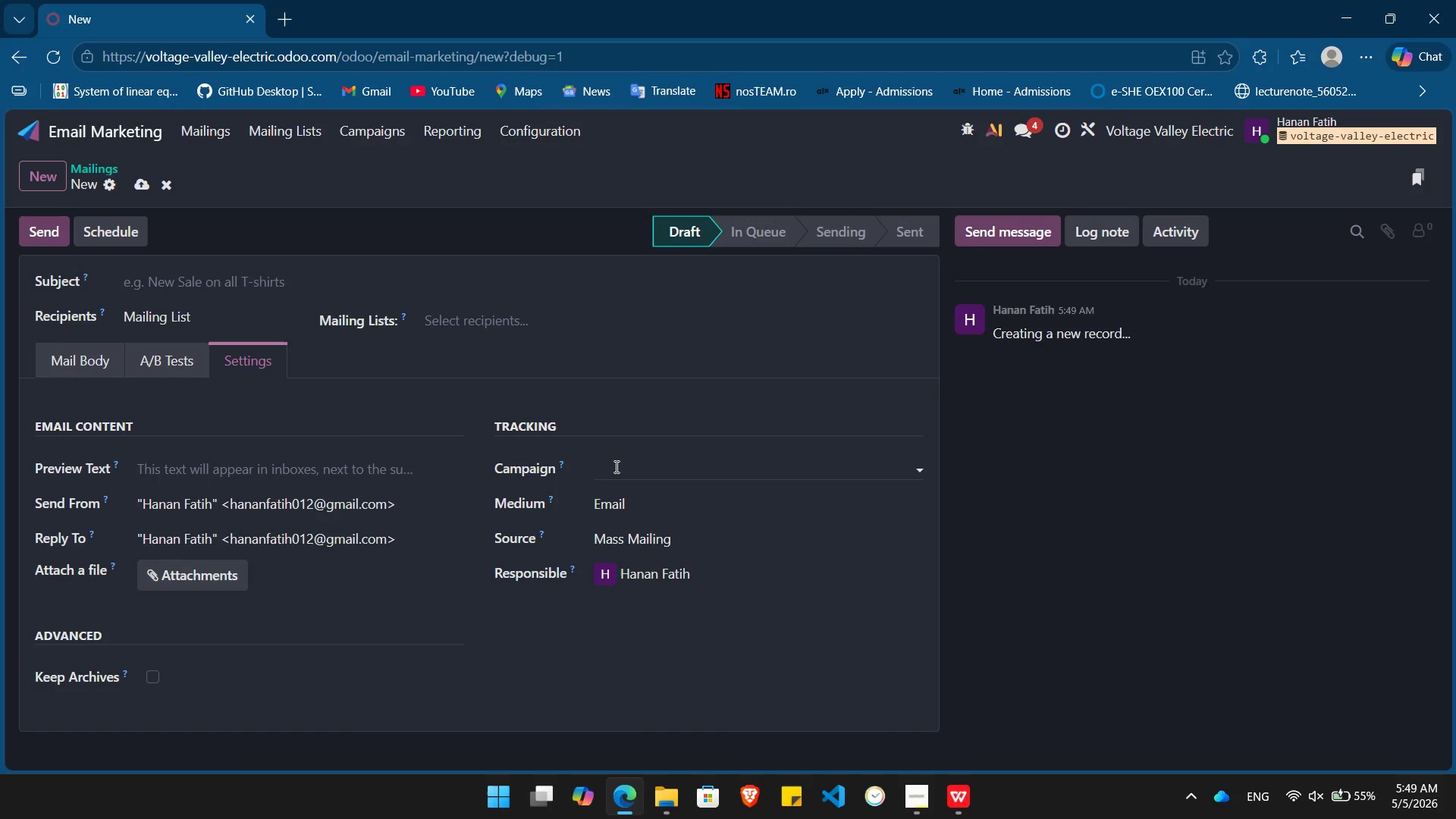 
left_click([617, 464])
 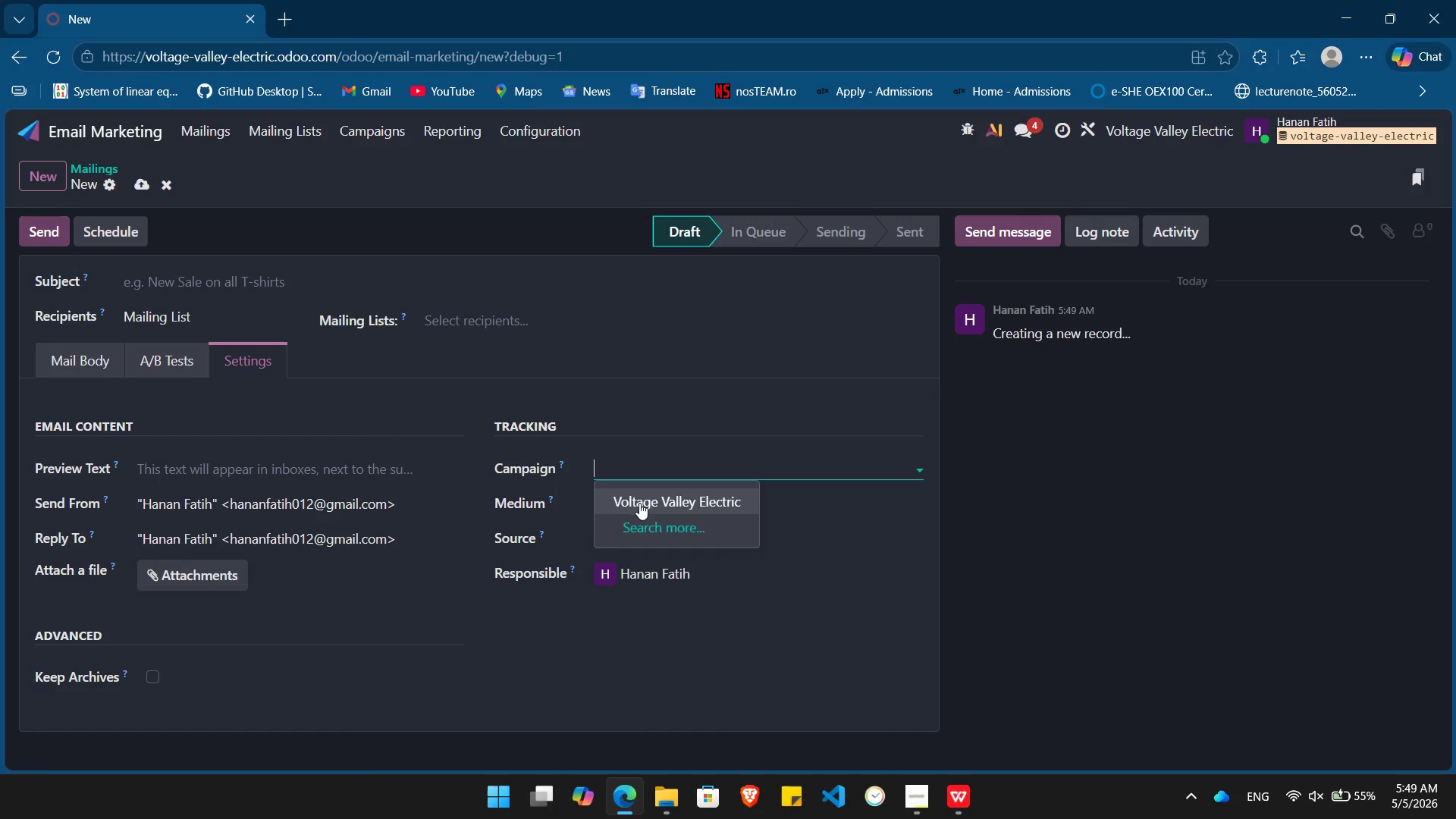 
left_click([639, 503])
 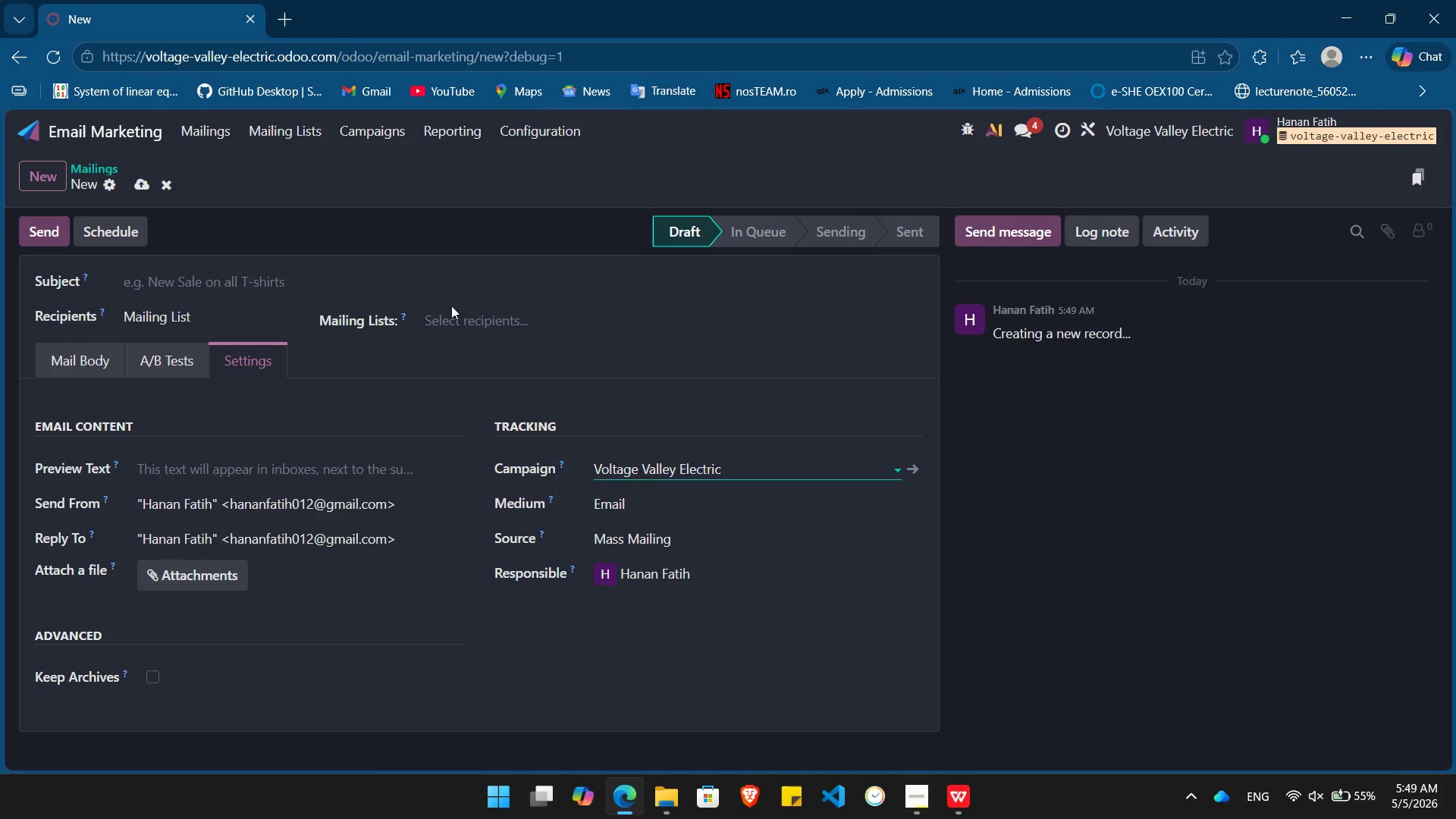 
left_click([466, 322])
 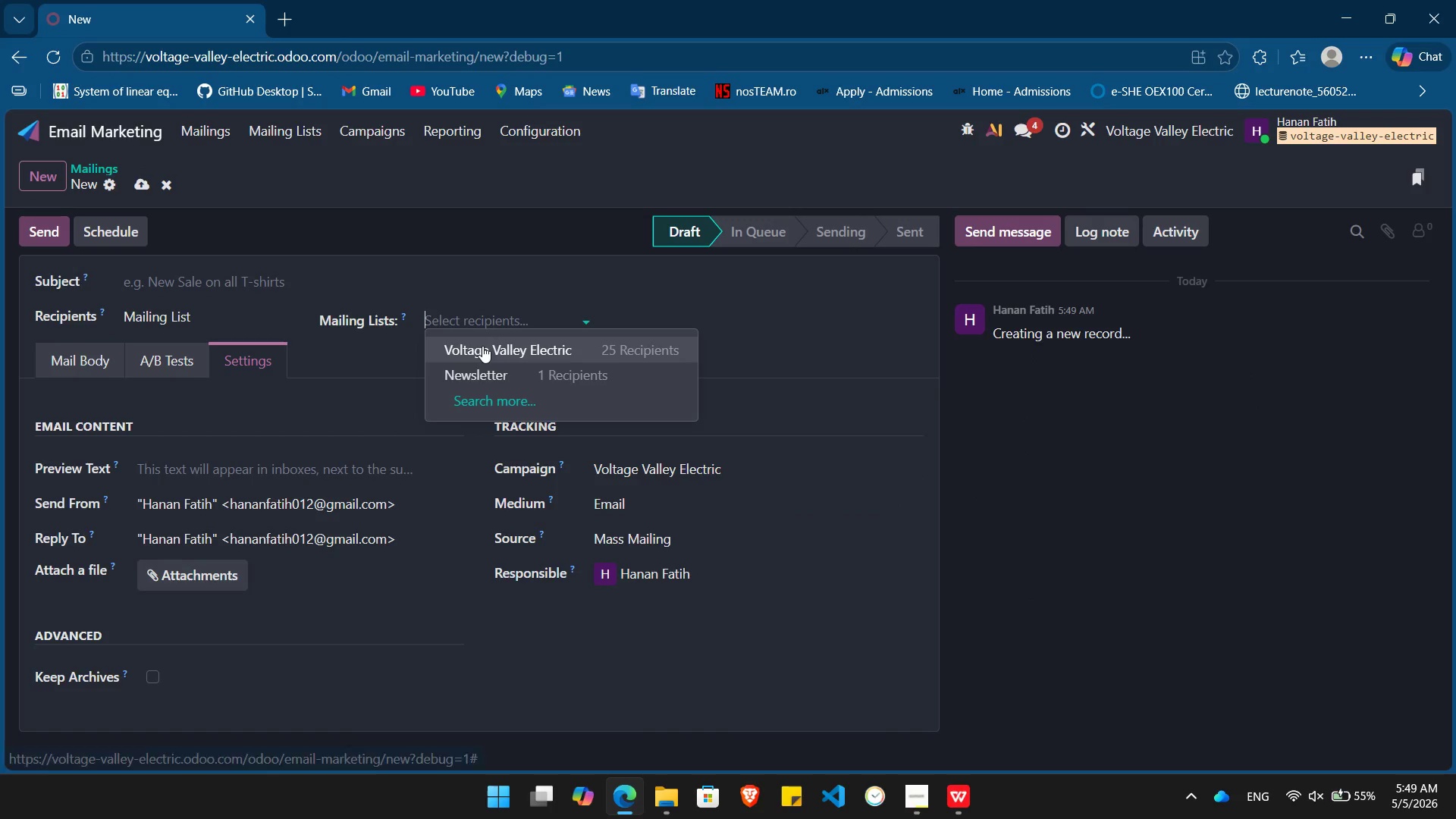 
left_click([482, 346])
 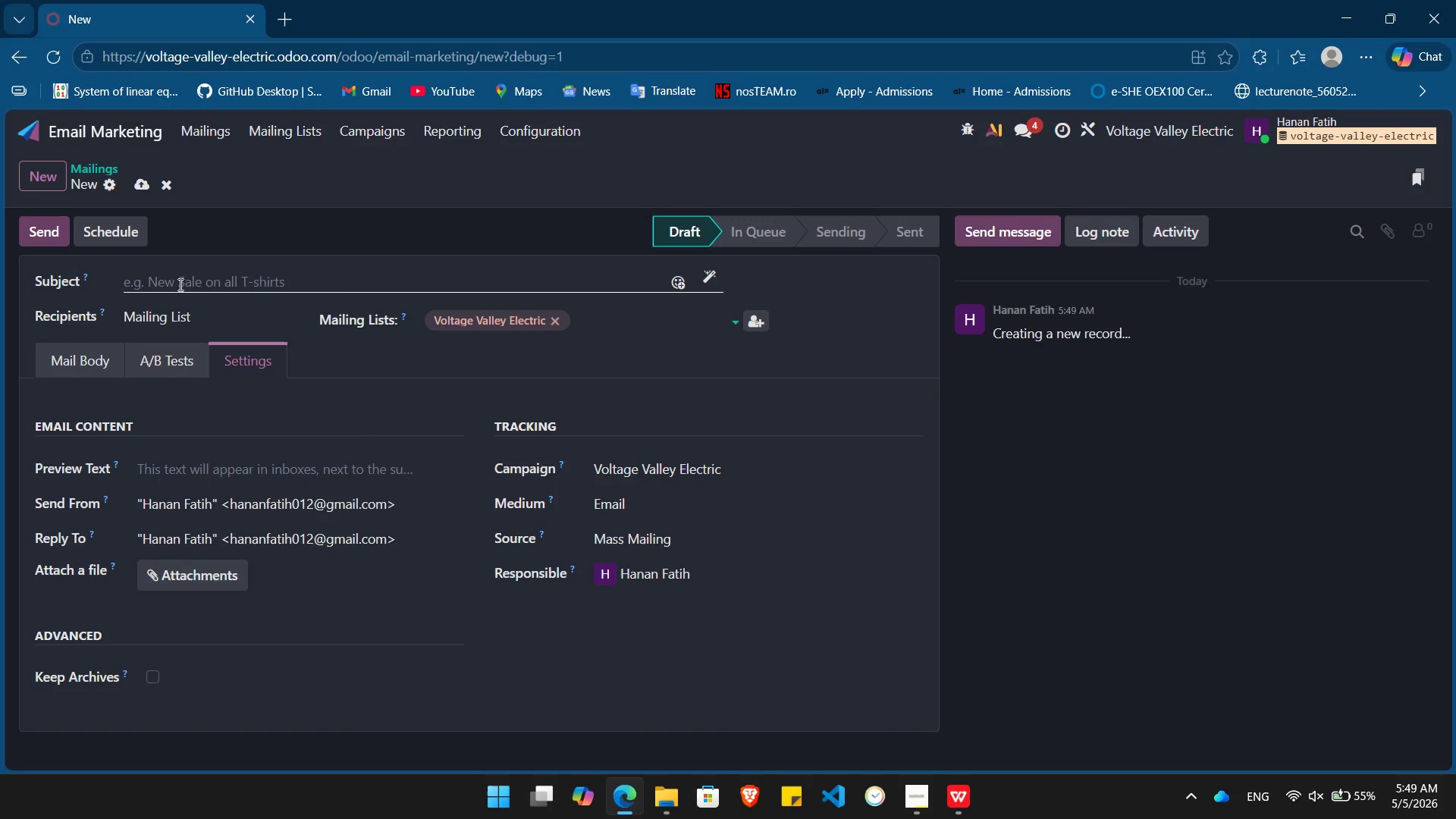 
left_click([183, 283])
 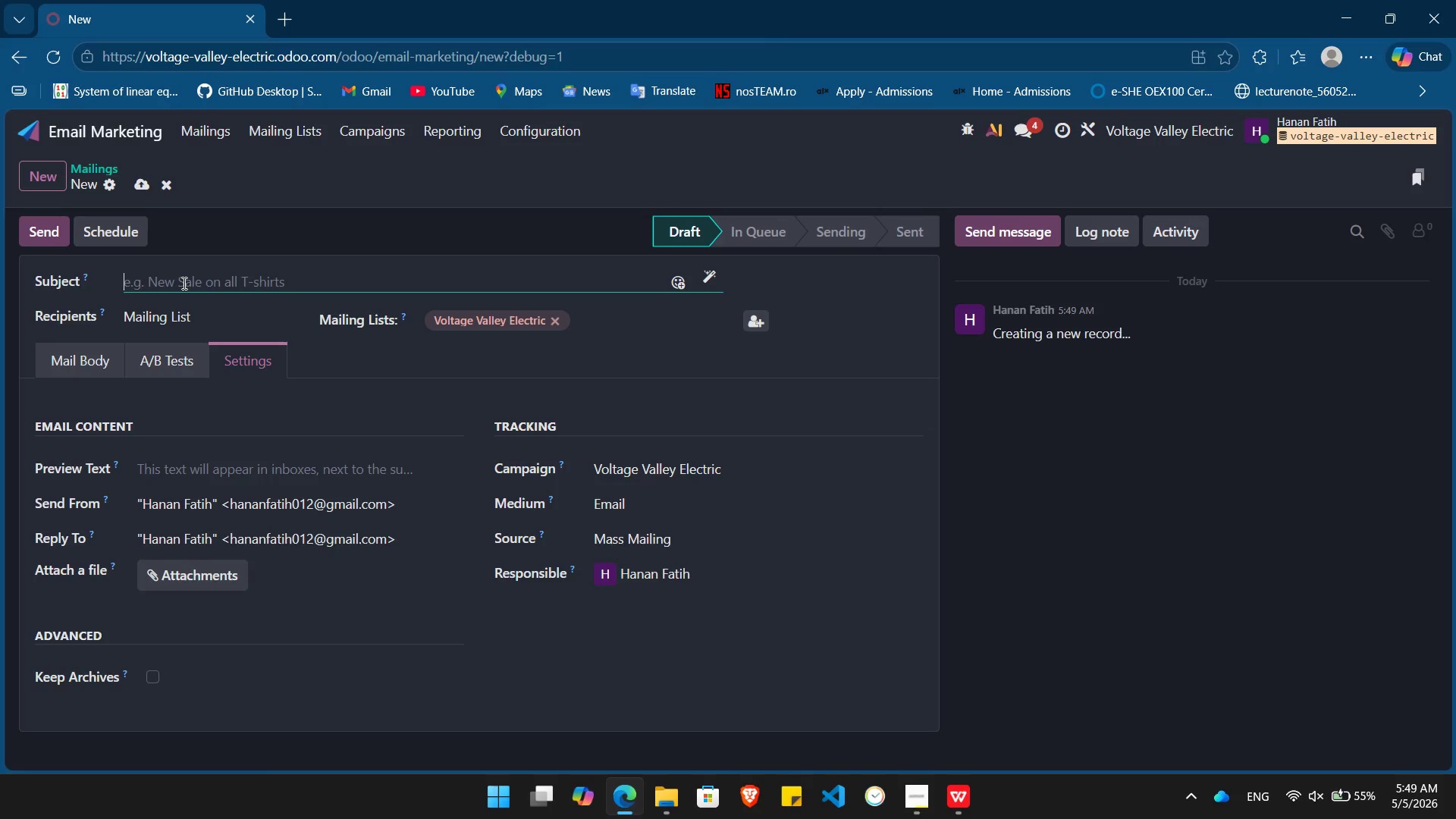 
type(xyz)
 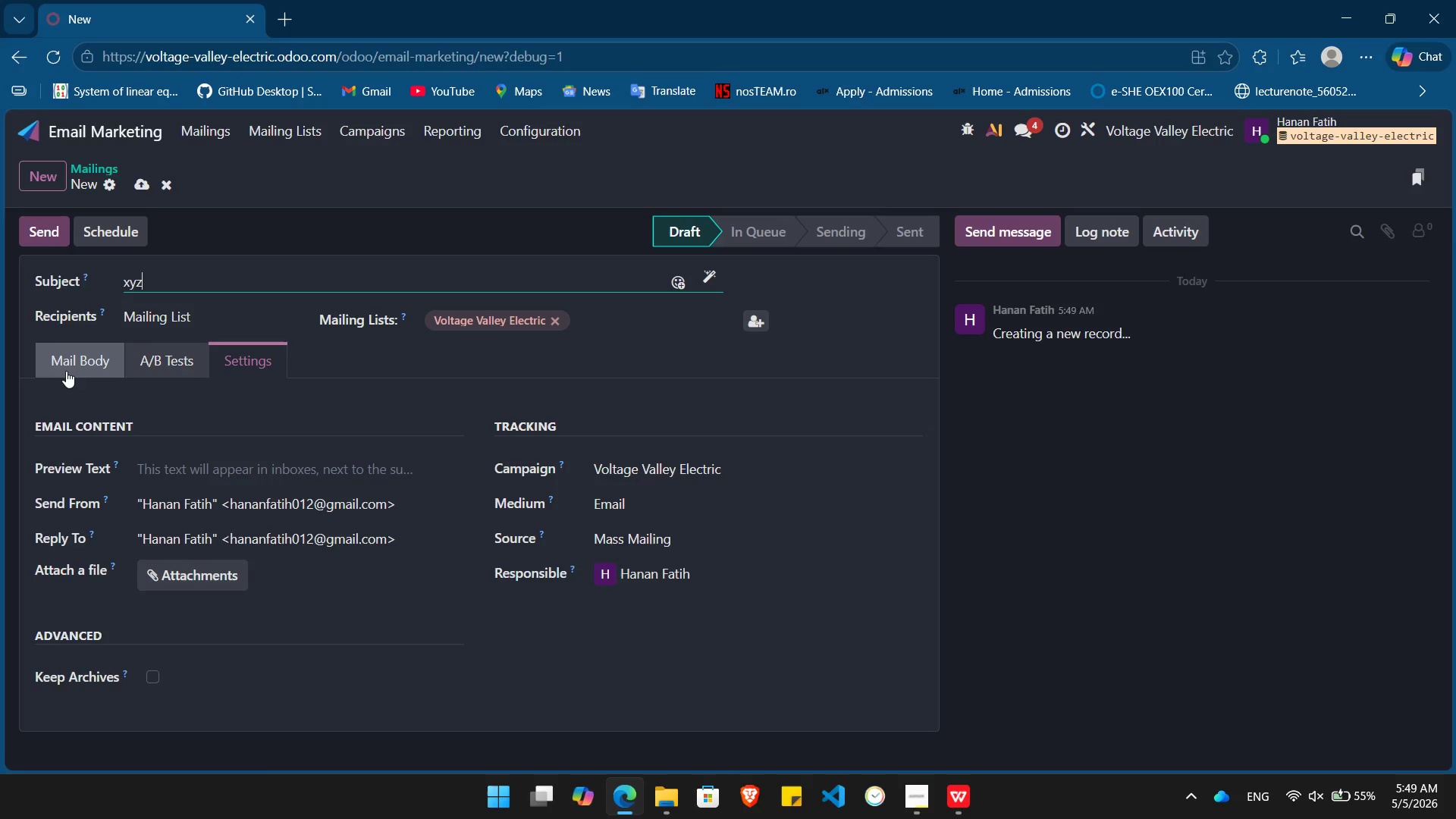 
left_click([66, 371])
 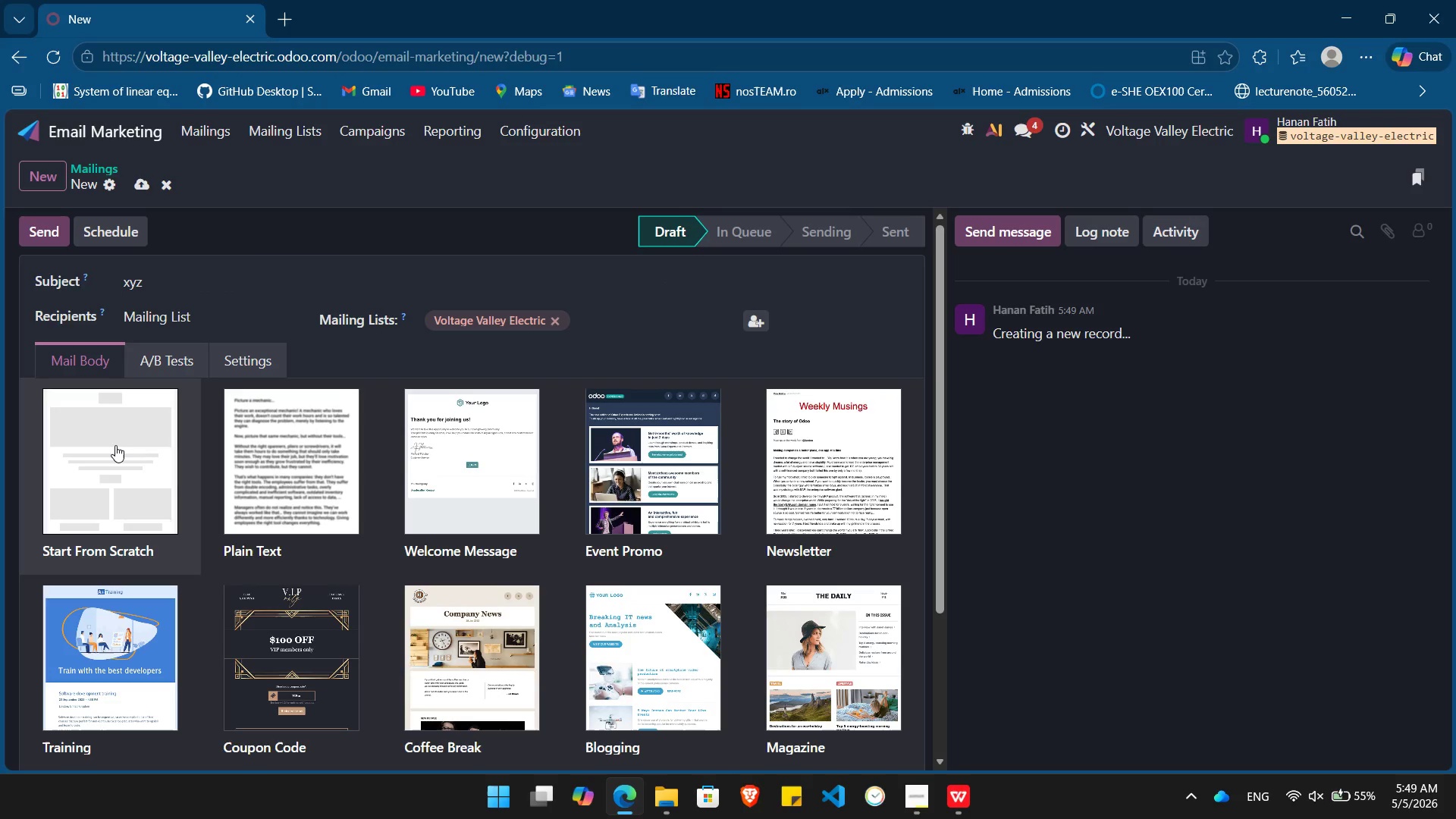 
left_click([115, 445])
 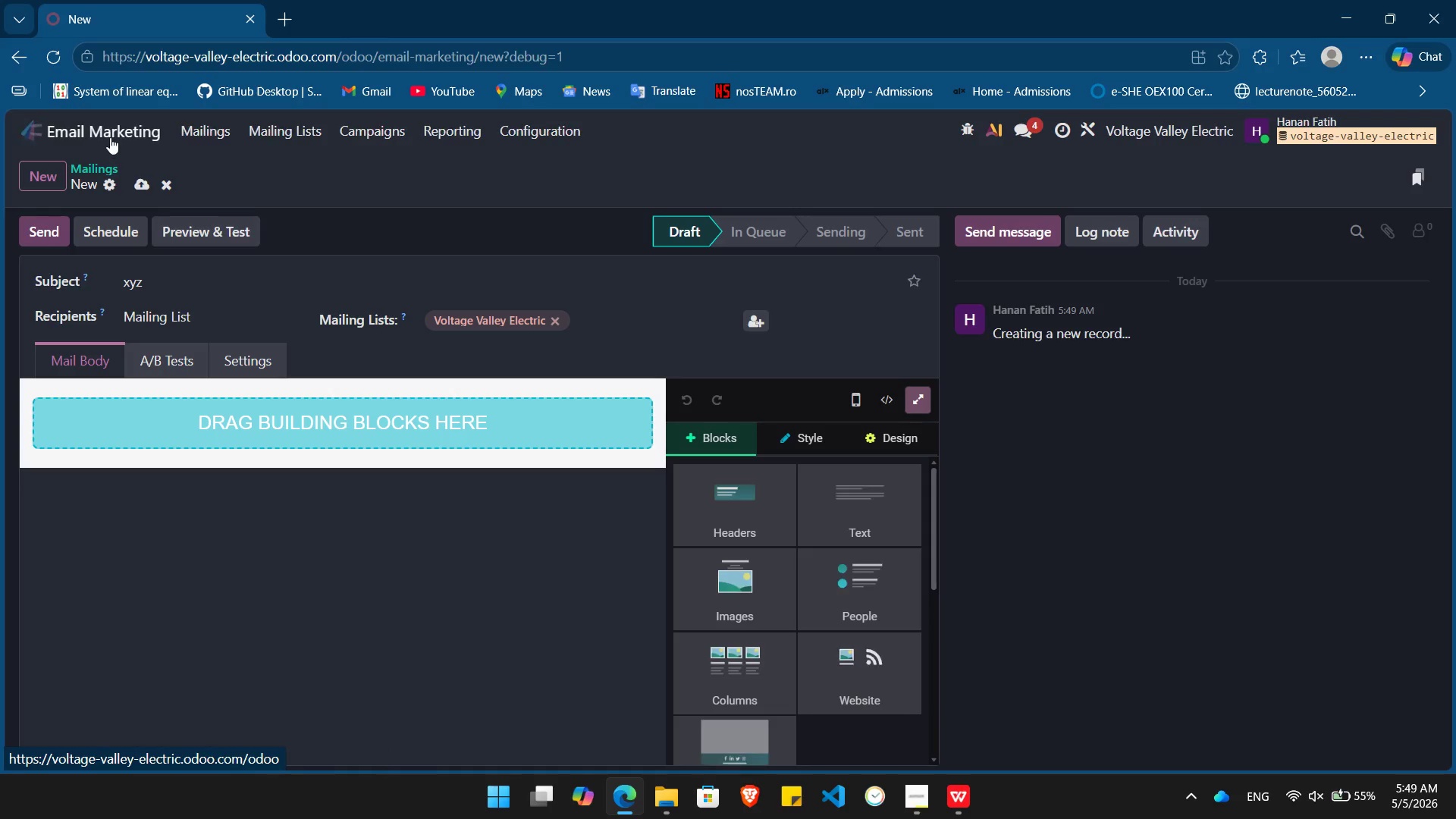 
left_click([110, 133])
 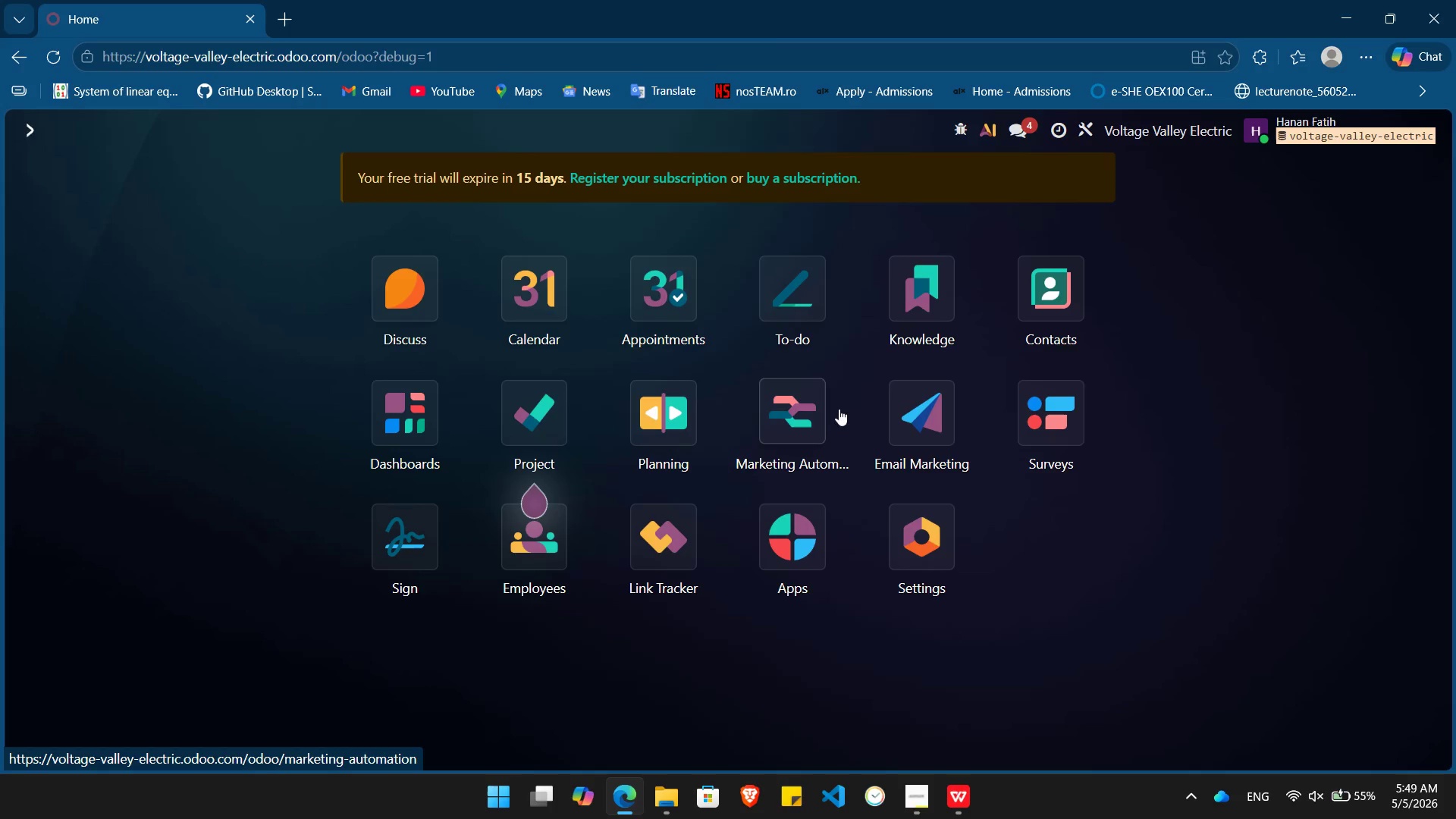 
left_click([772, 405])
 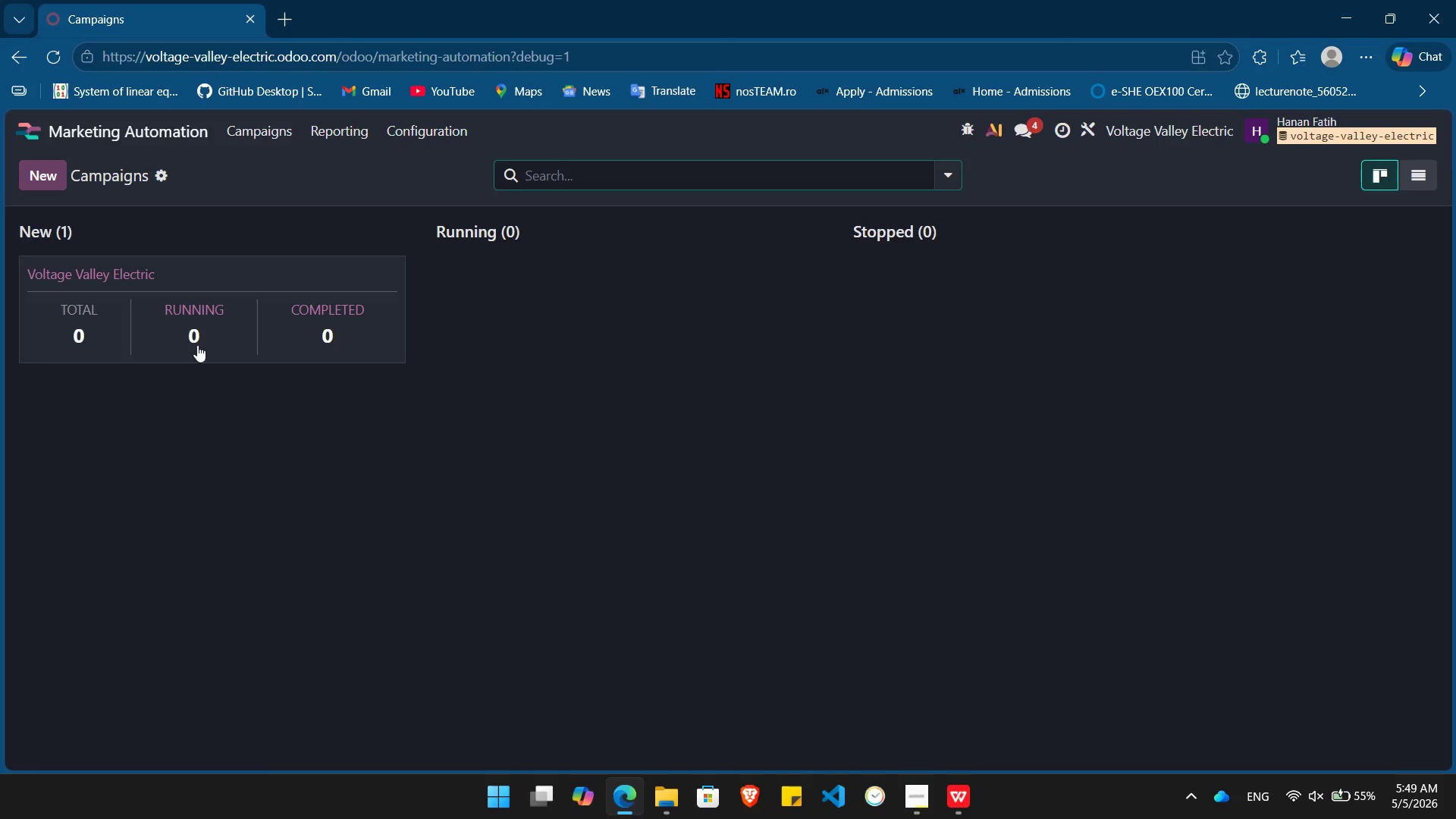 
left_click([206, 319])
 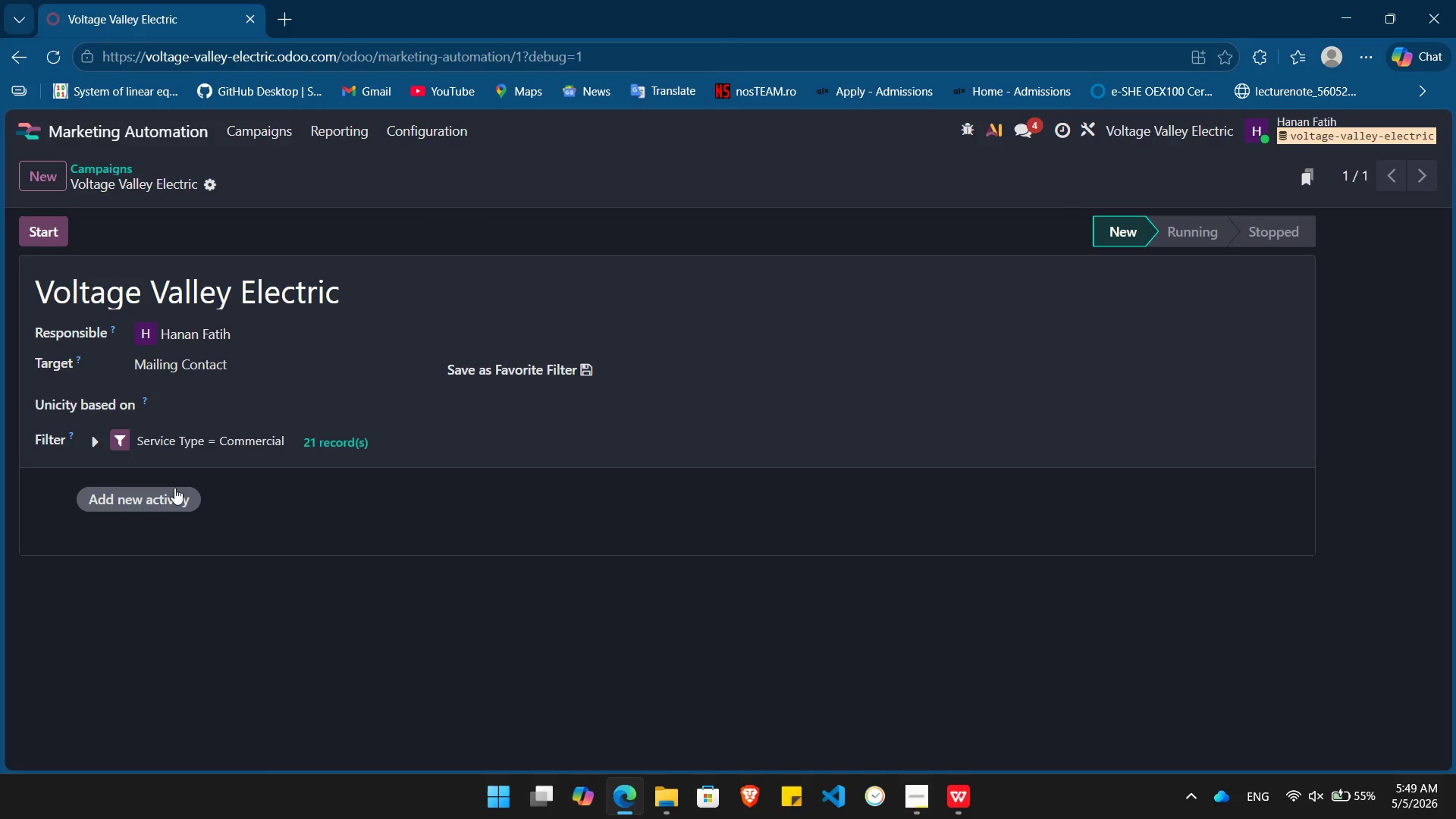 
left_click([162, 494])
 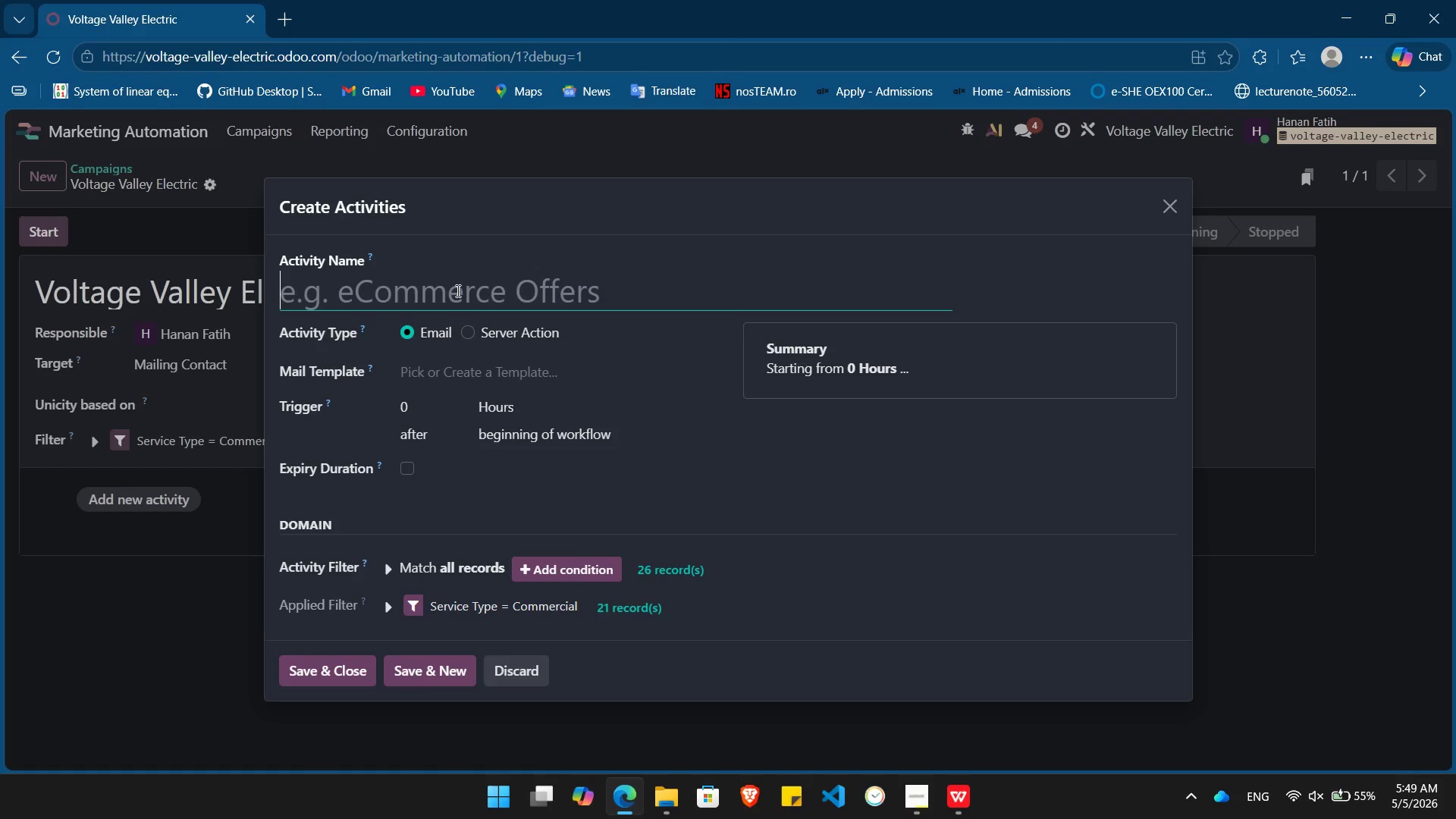 
key(Alt+Tab)